 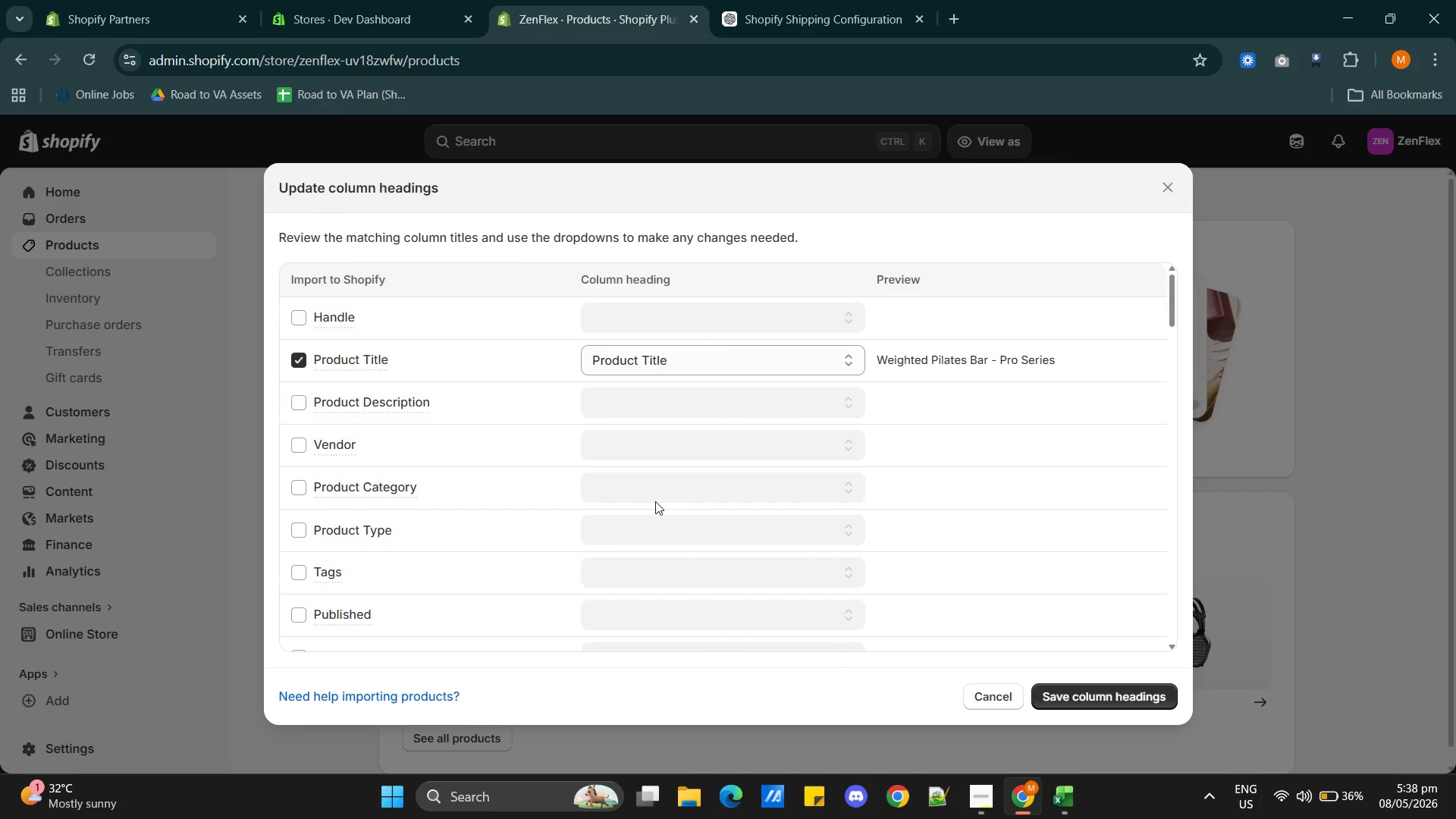 
scroll: coordinate [521, 500], scroll_direction: down, amount: 8.0
 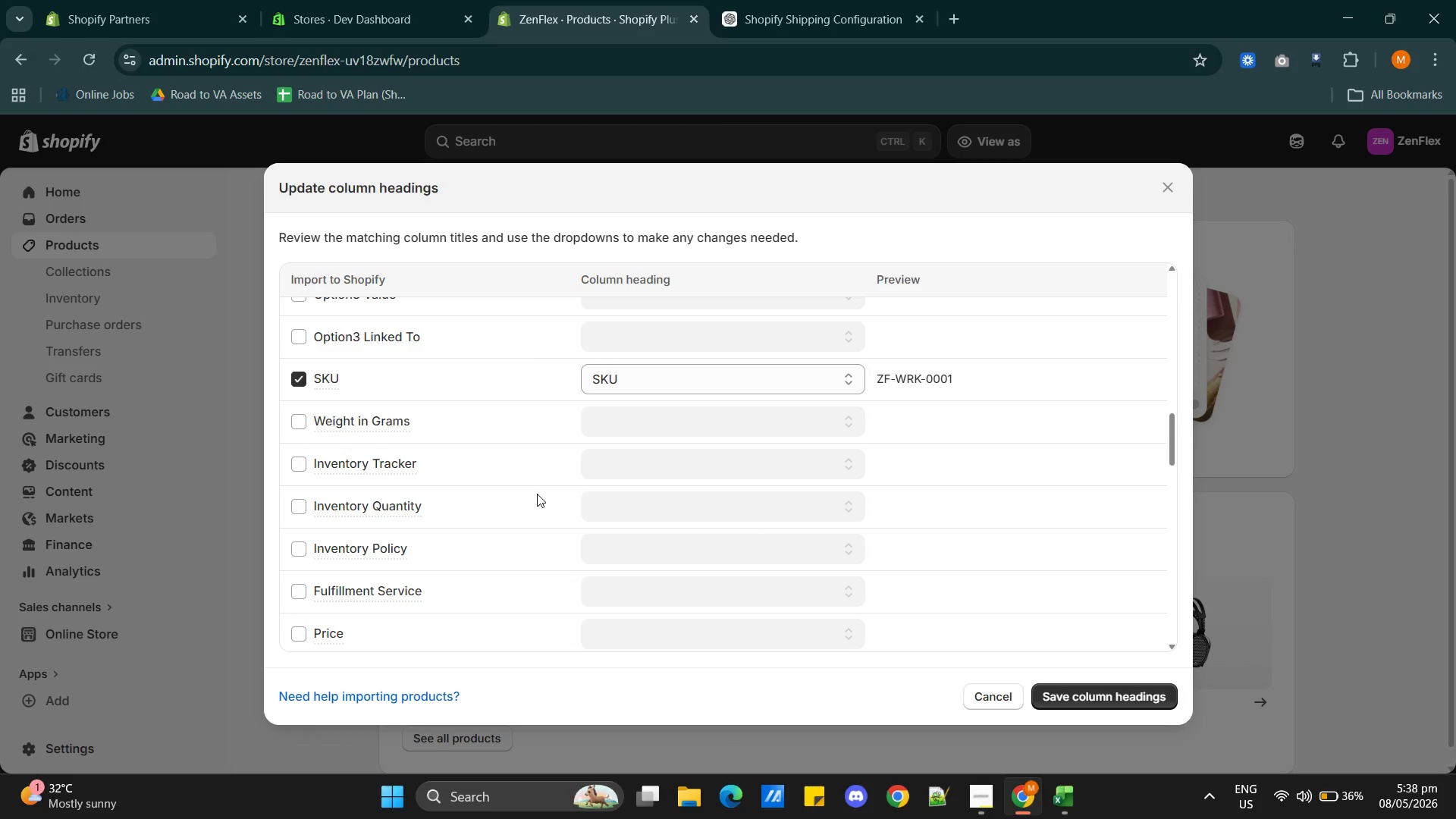 
wait(7.03)
 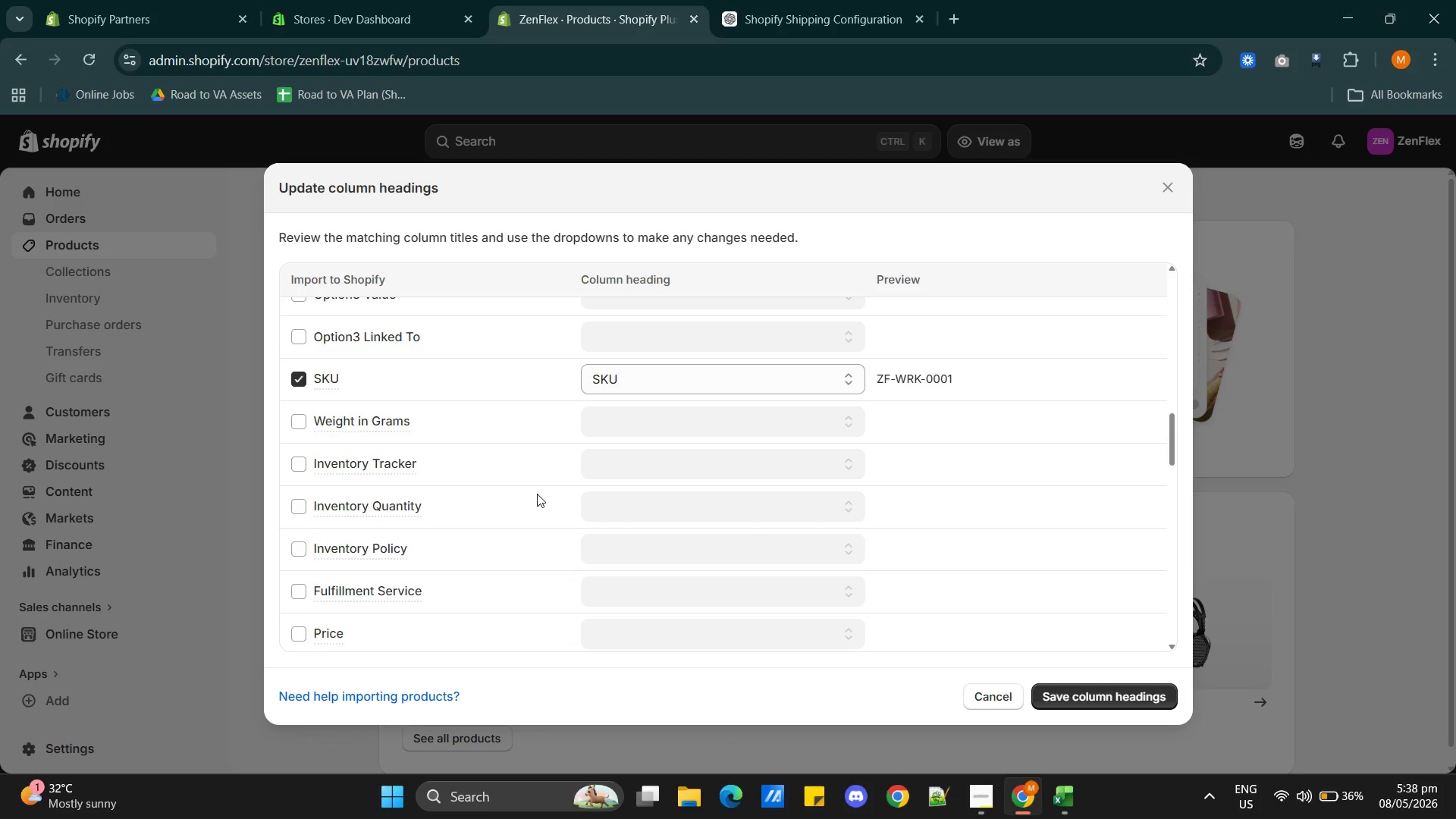 
scroll: coordinate [468, 513], scroll_direction: down, amount: 10.0
 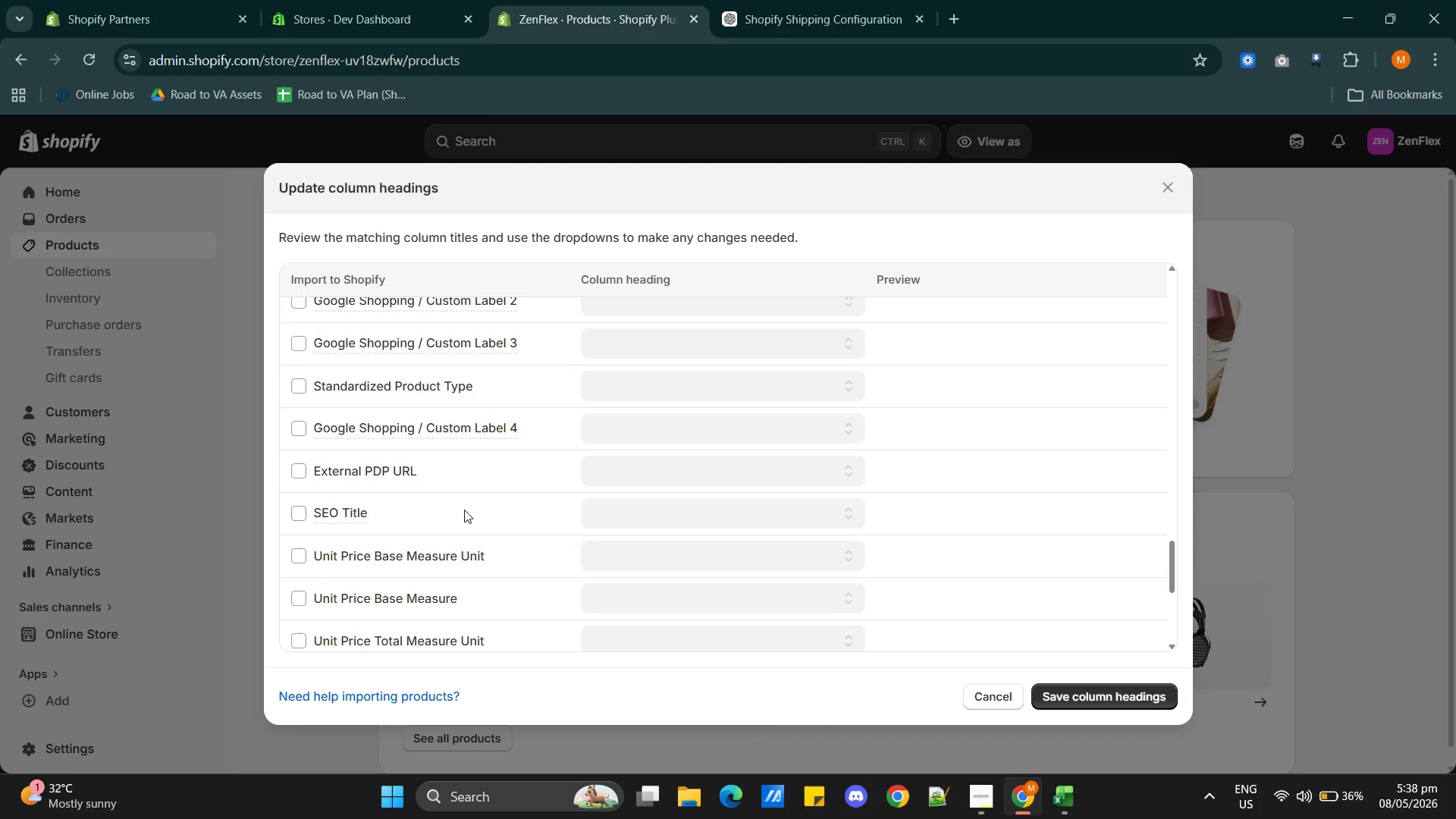 
scroll: coordinate [463, 510], scroll_direction: down, amount: 3.0
 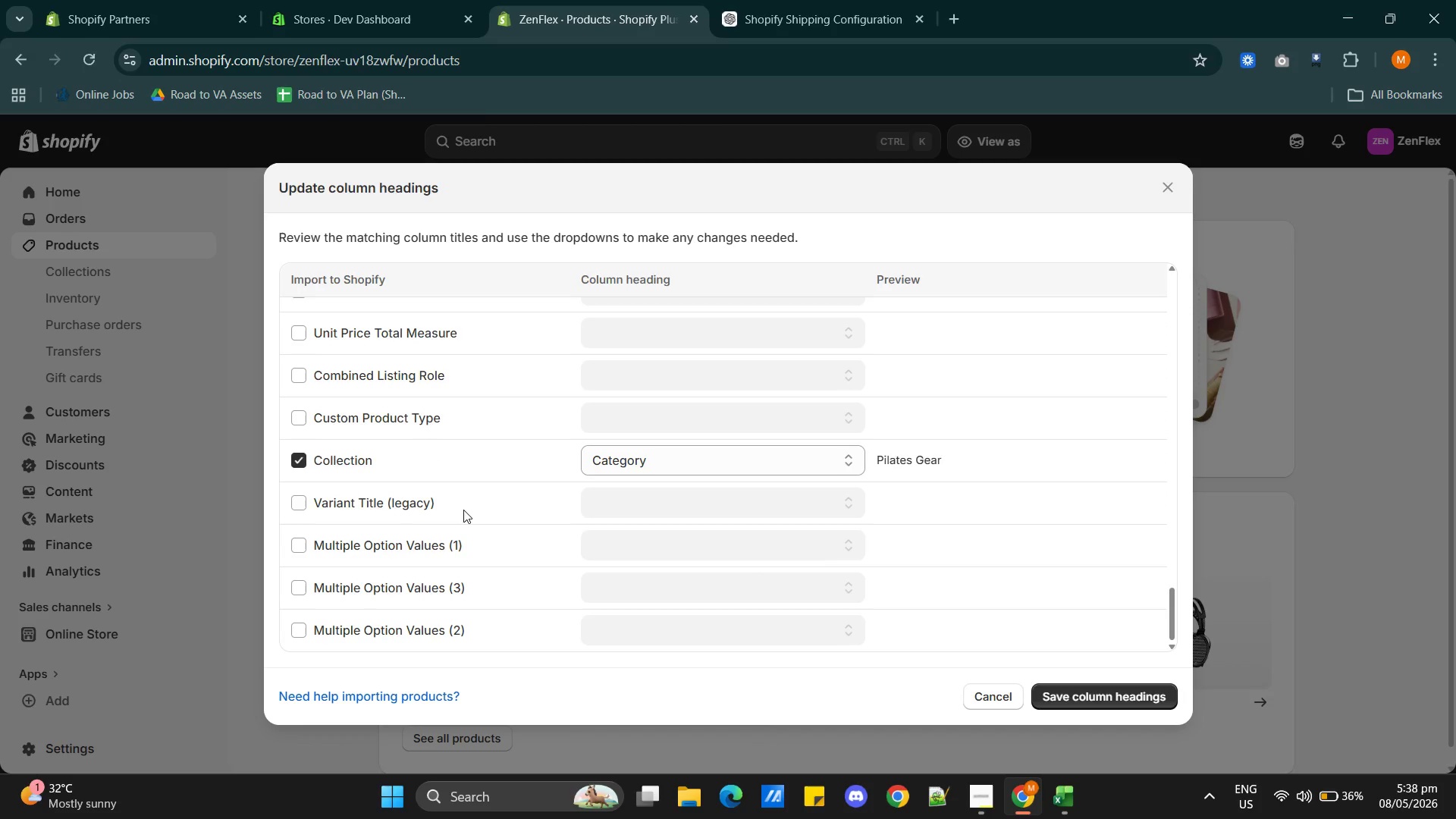 
scroll: coordinate [507, 508], scroll_direction: up, amount: 31.0
 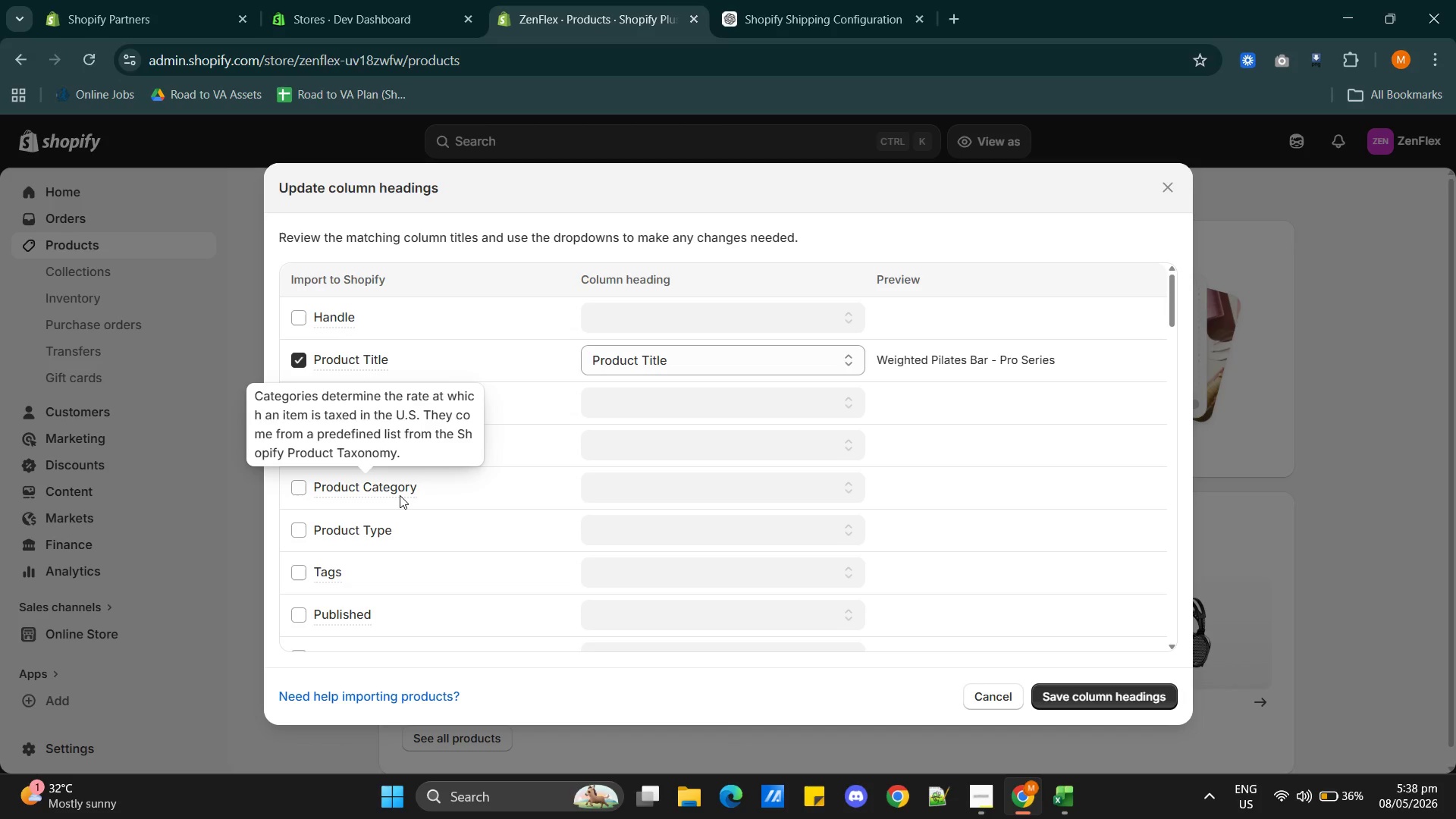 
wait(12.31)
 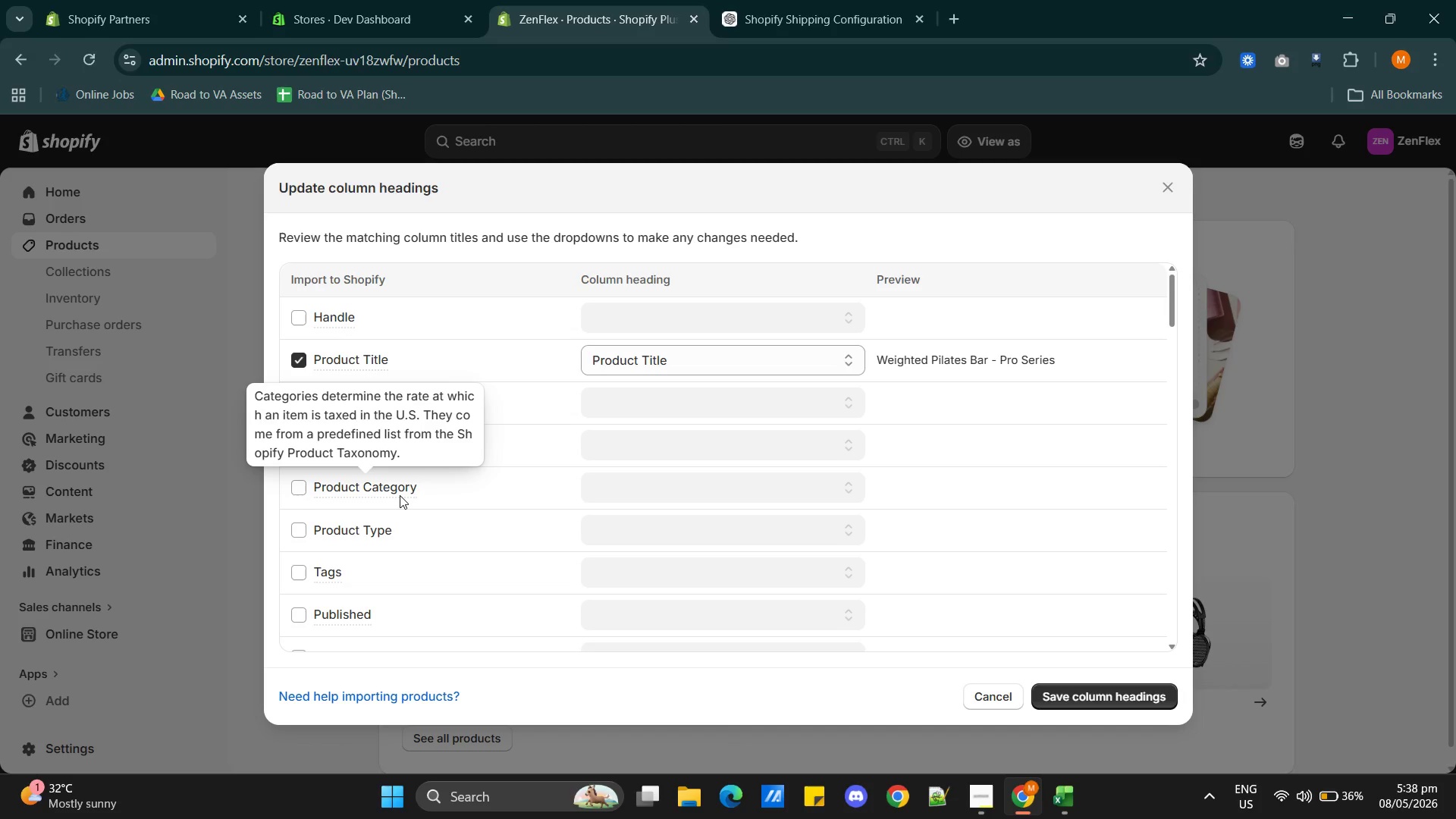 
scroll: coordinate [436, 518], scroll_direction: down, amount: 5.0
 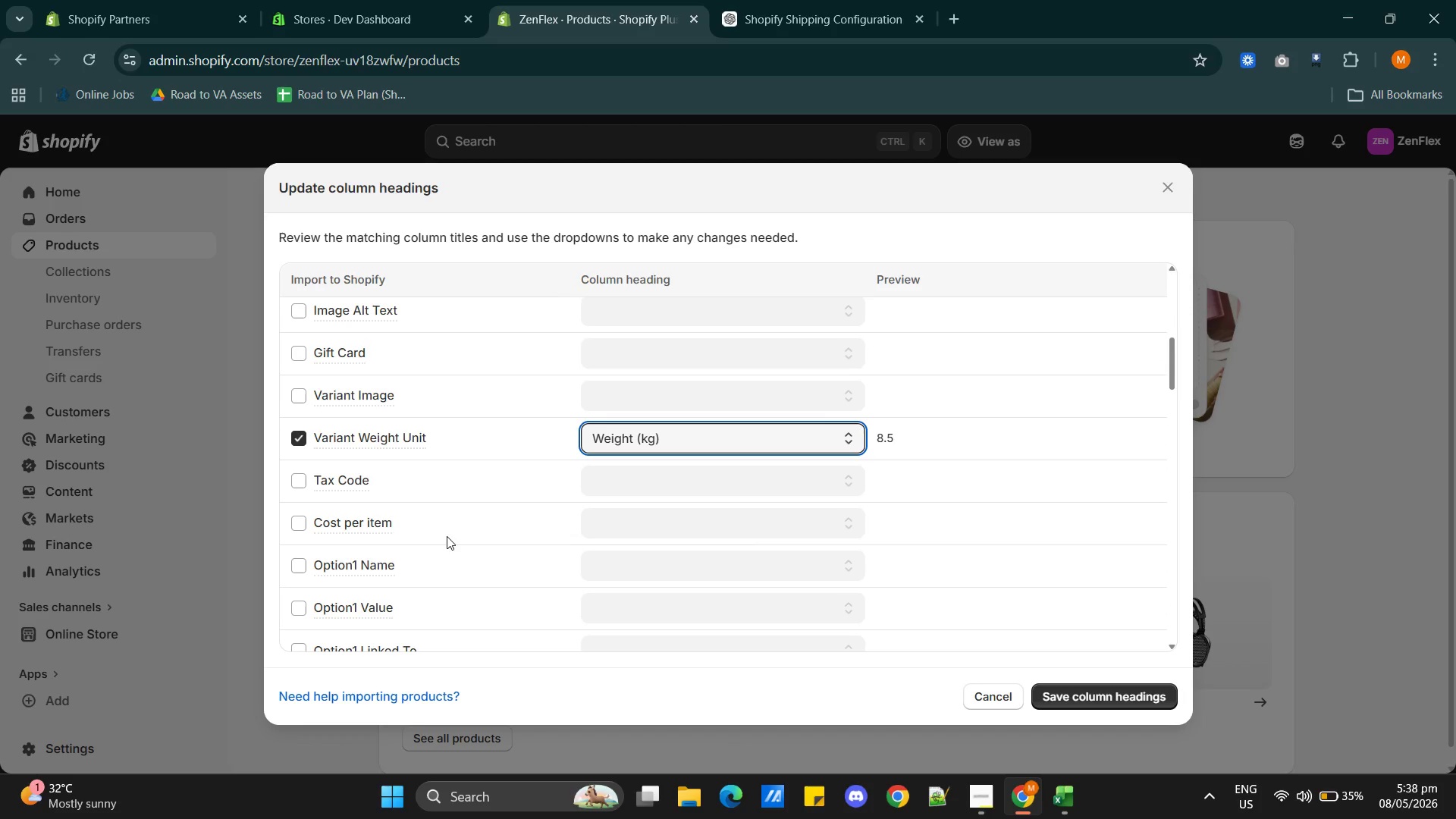 
scroll: coordinate [463, 532], scroll_direction: down, amount: 5.0
 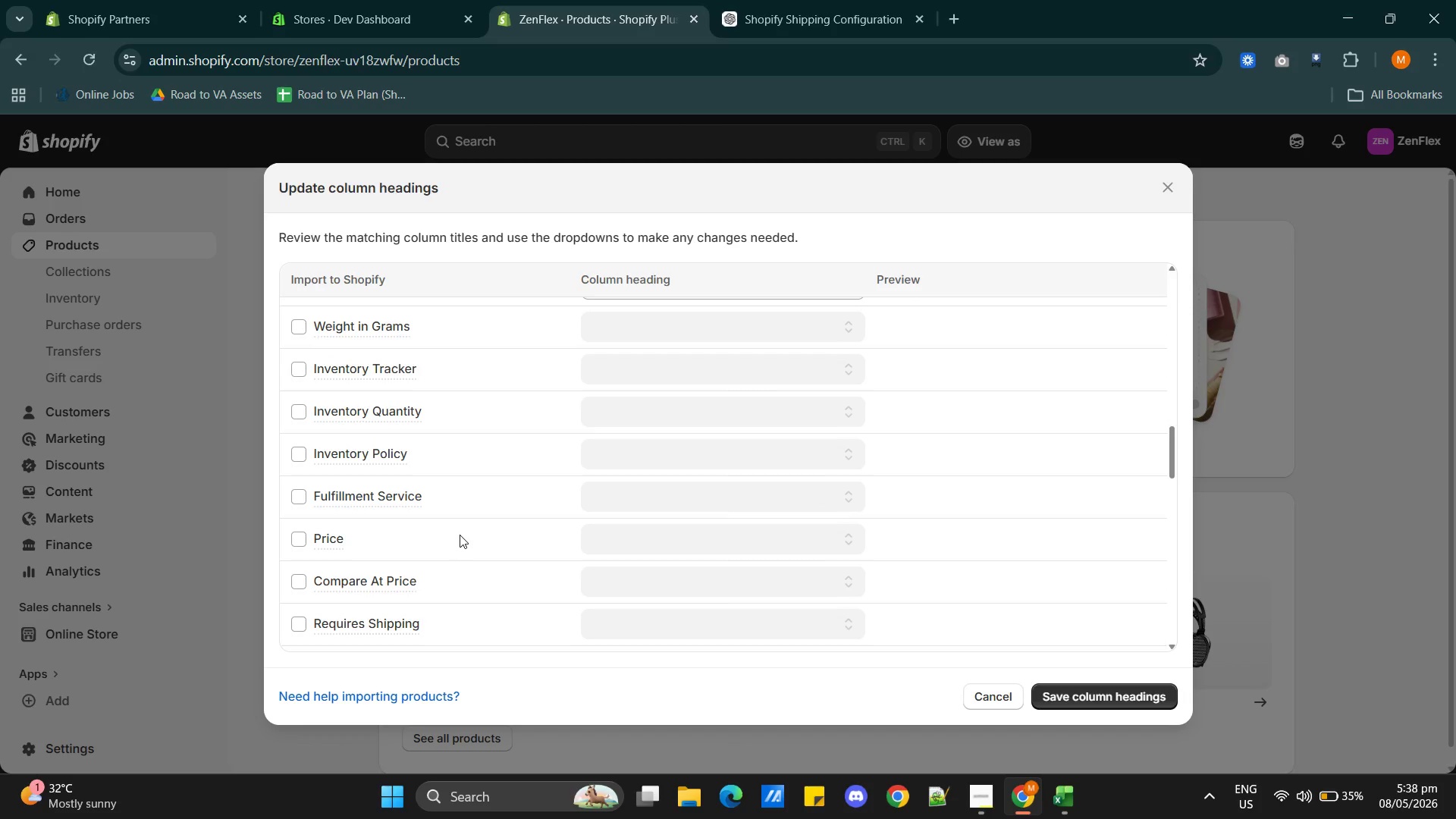 
scroll: coordinate [429, 563], scroll_direction: down, amount: 5.0
 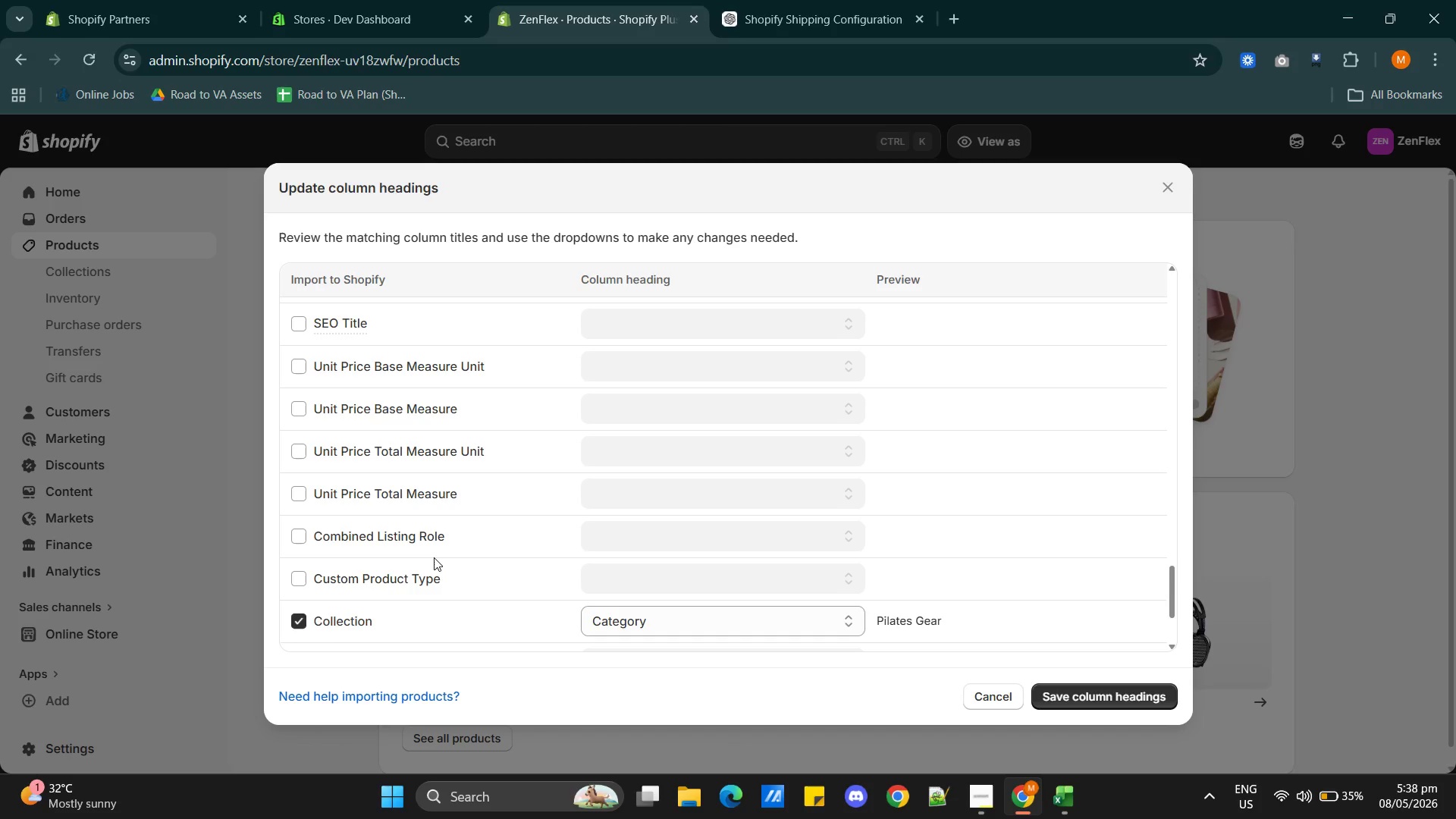 
scroll: coordinate [434, 557], scroll_direction: down, amount: 1.0
 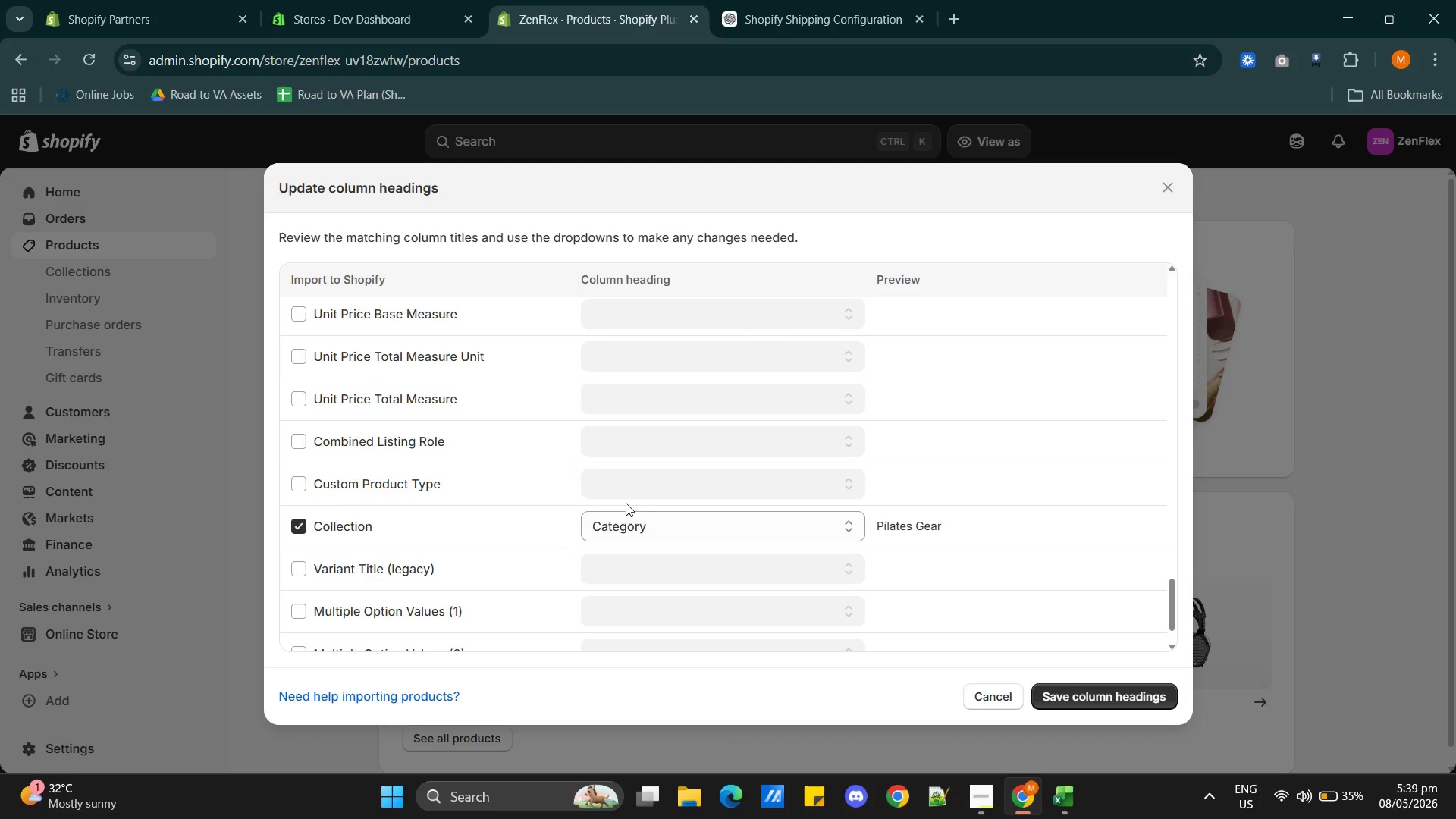 
left_click([1077, 692])
 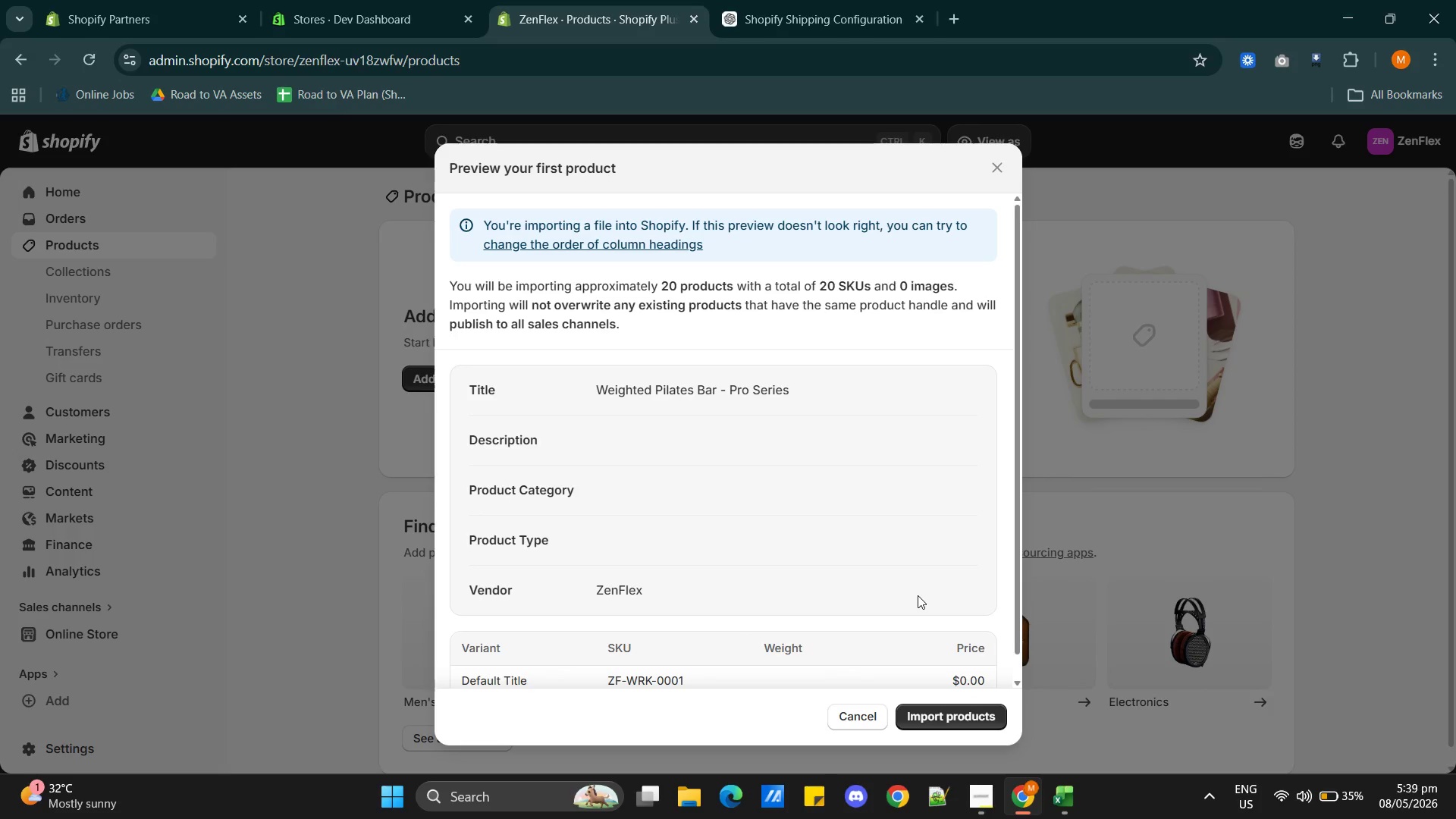 
wait(7.88)
 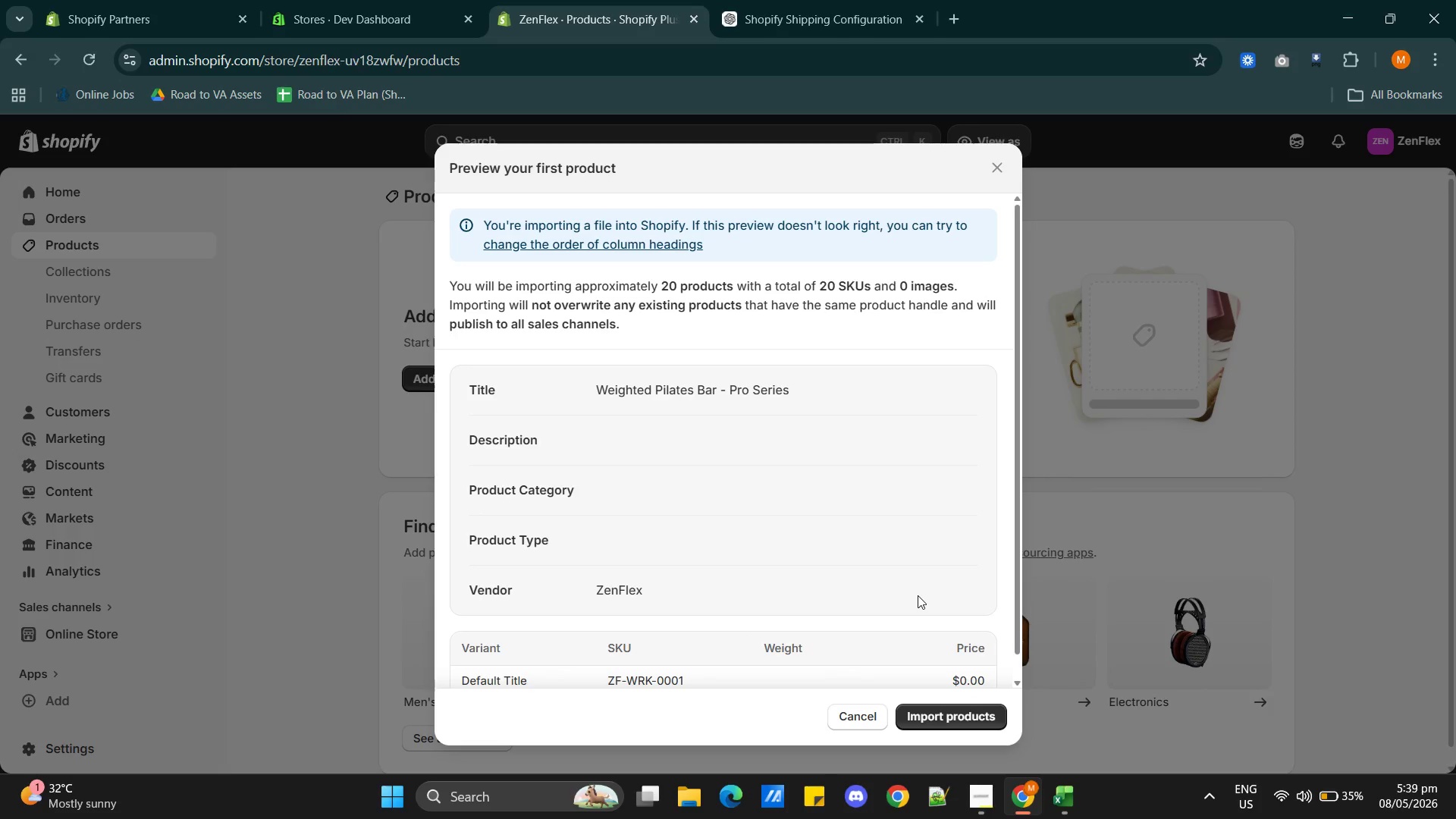 
scroll: coordinate [785, 482], scroll_direction: down, amount: 4.0
 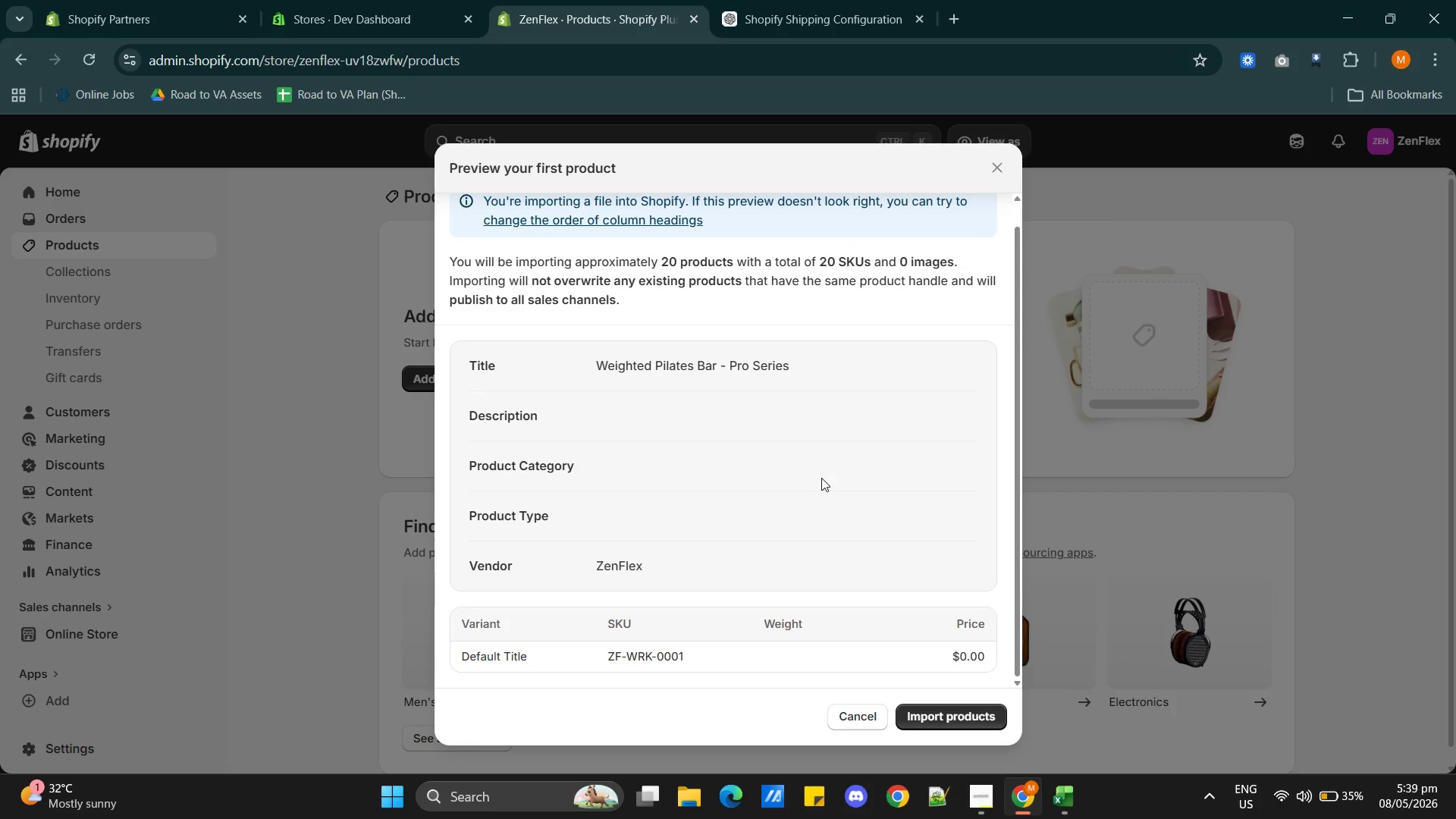 
scroll: coordinate [825, 478], scroll_direction: up, amount: 4.0
 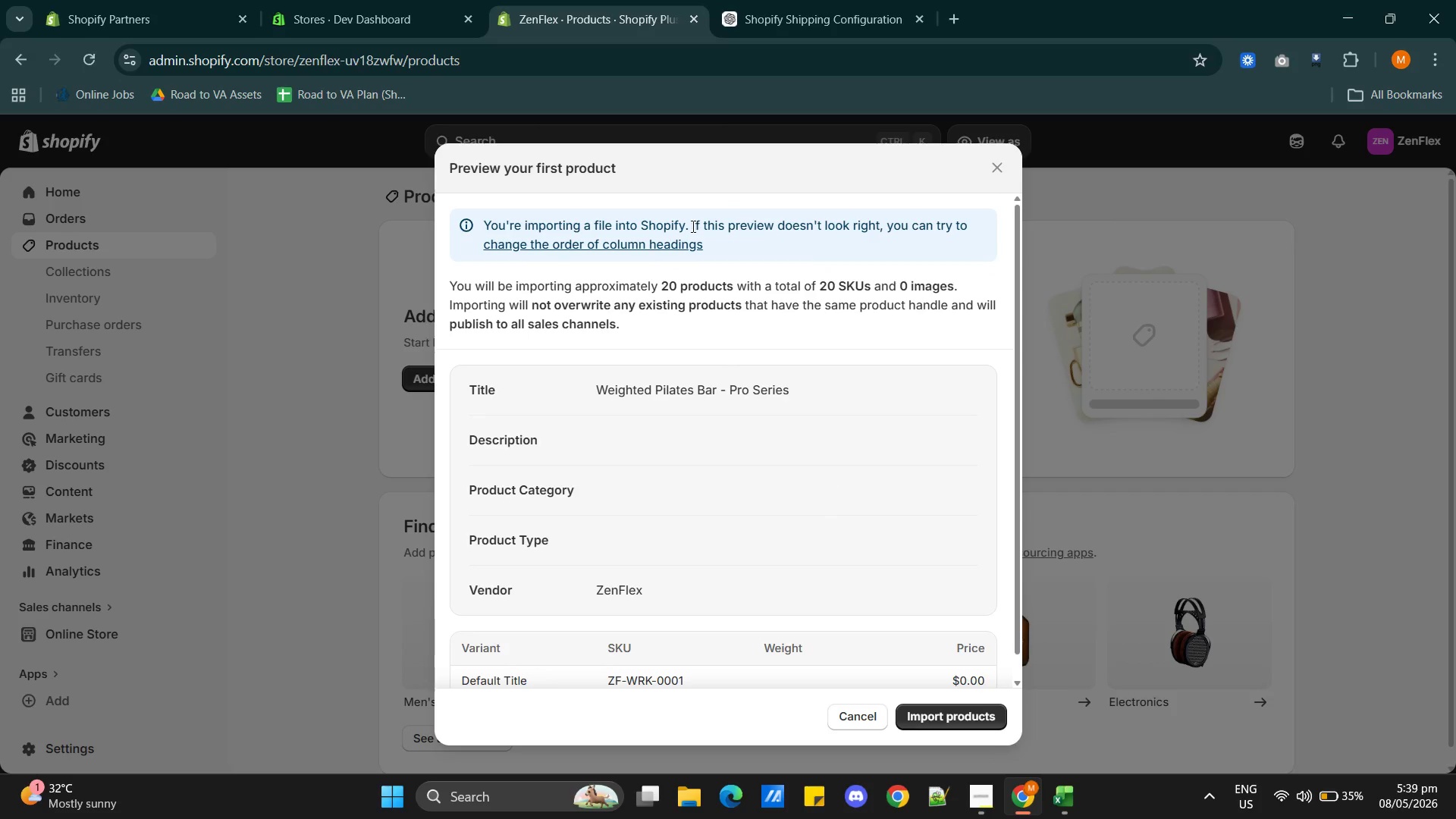 
left_click([673, 243])
 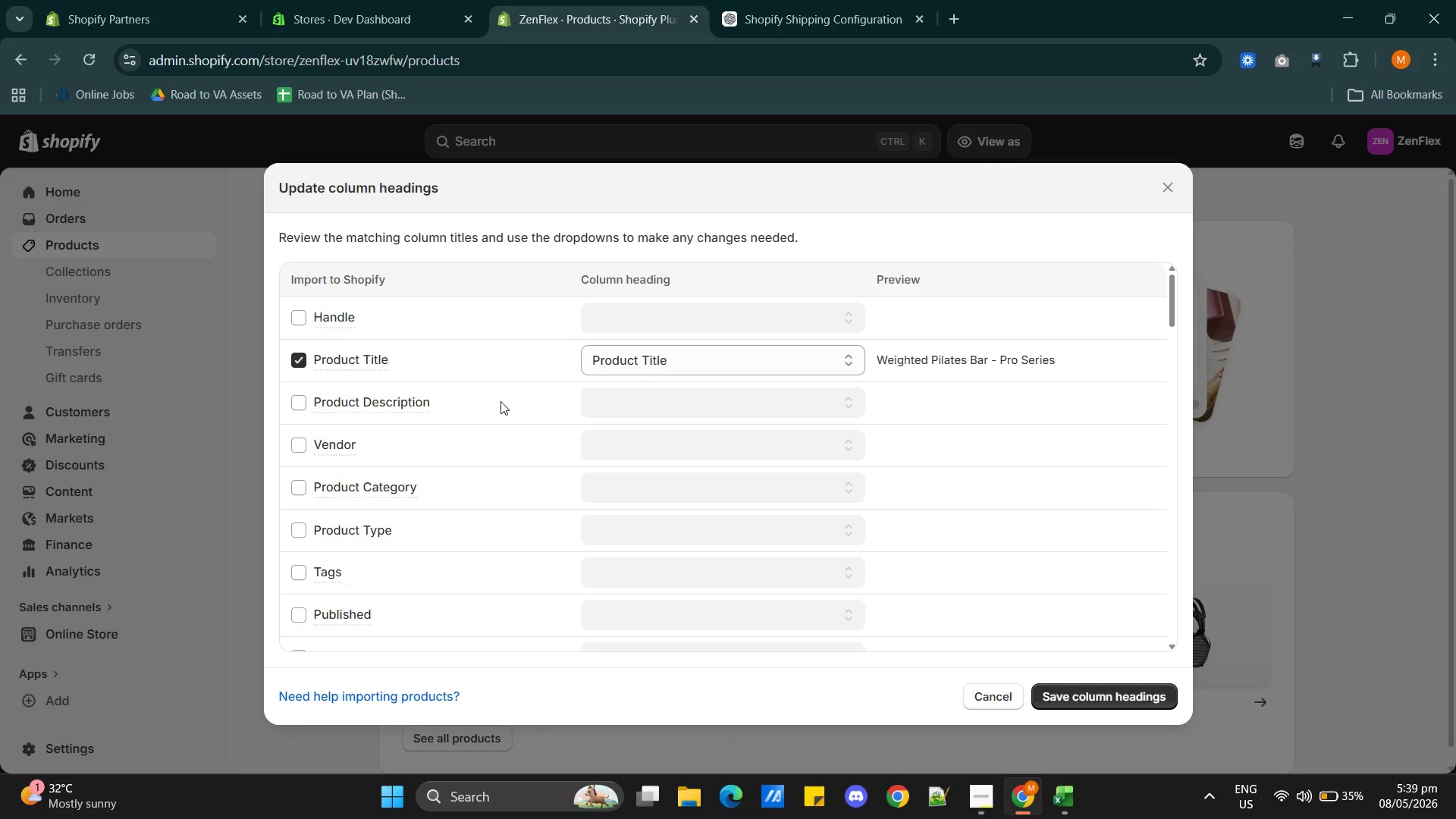 
scroll: coordinate [428, 457], scroll_direction: down, amount: 5.0
 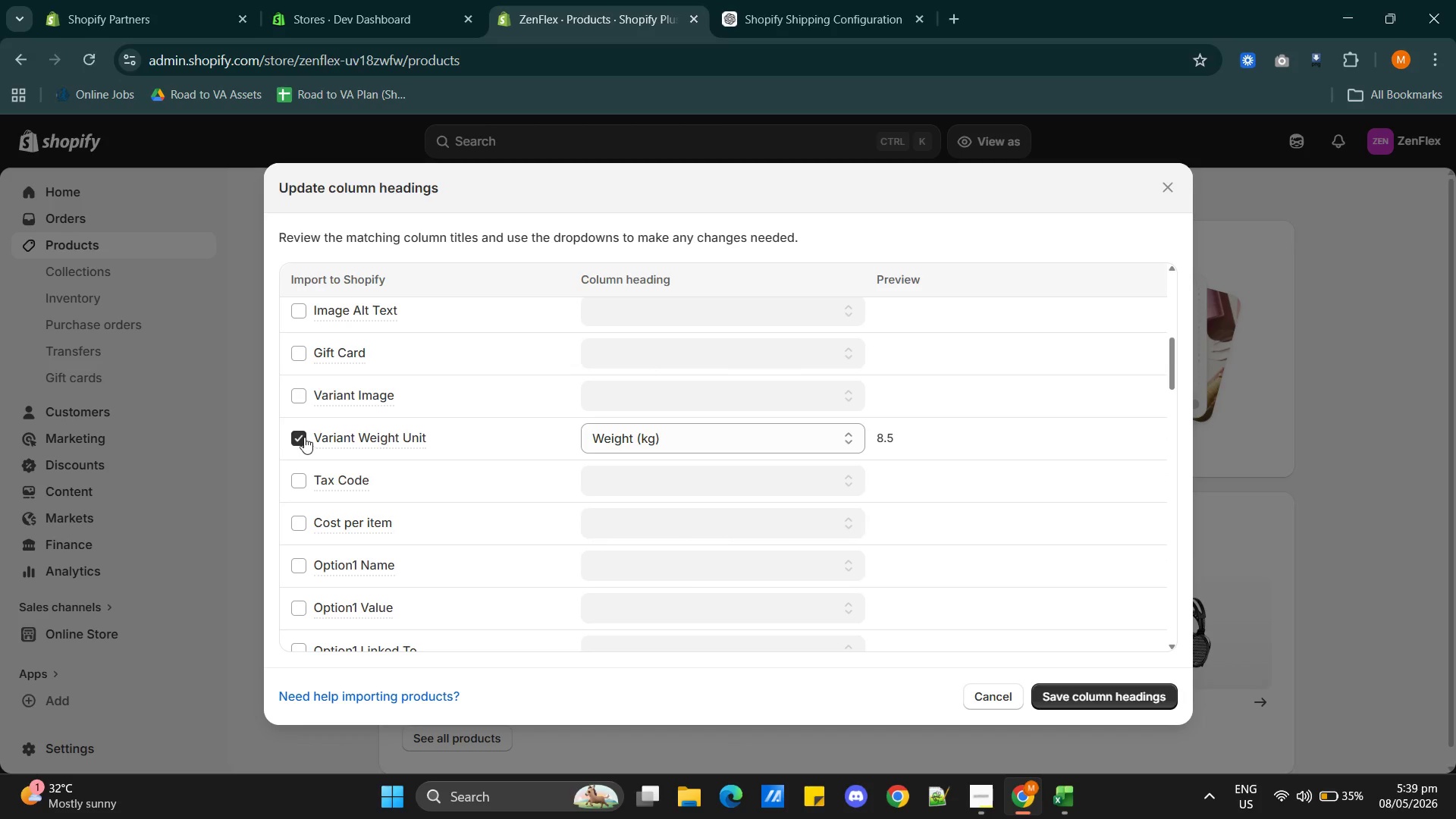 
left_click([290, 432])
 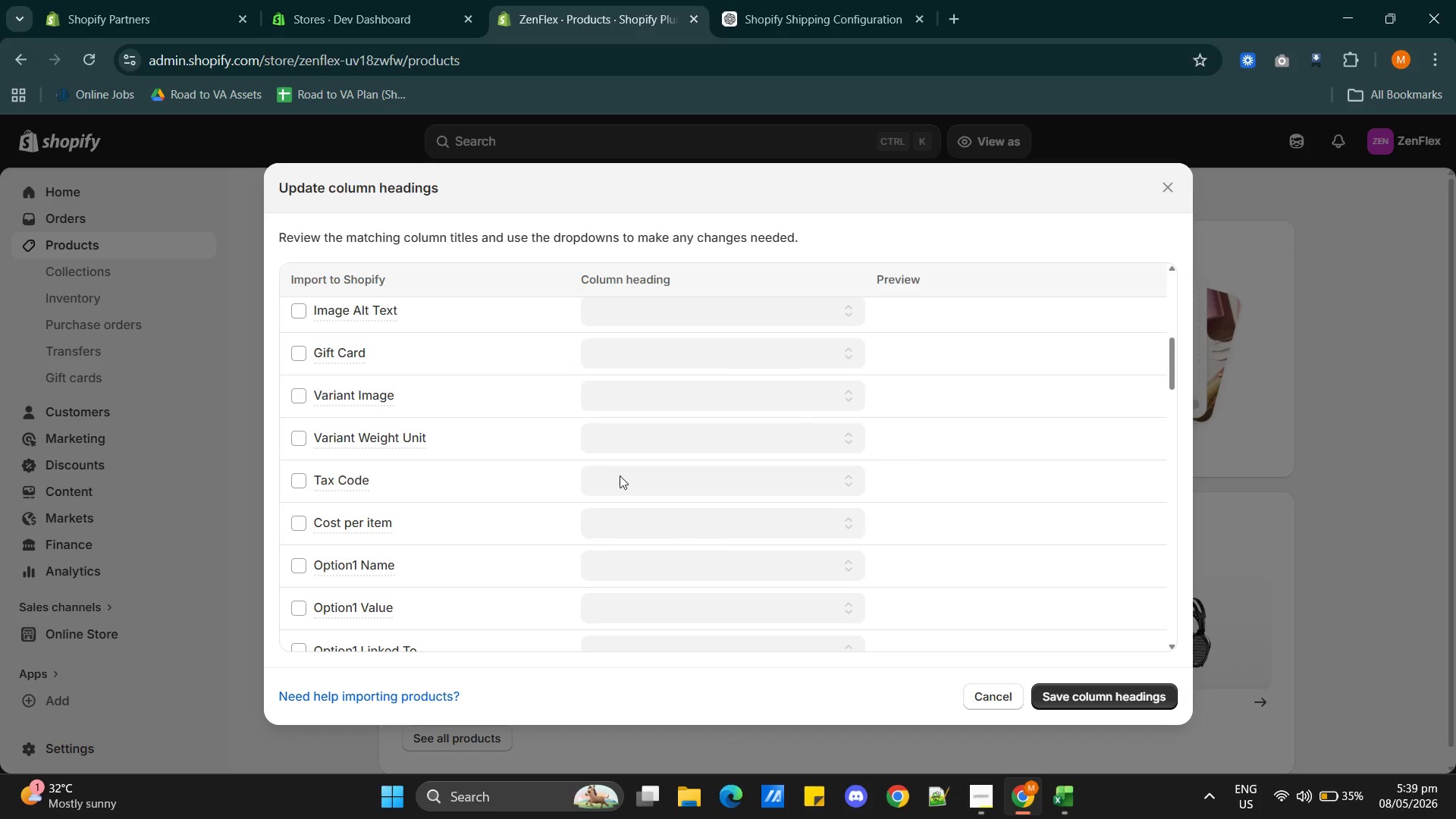 
scroll: coordinate [551, 466], scroll_direction: down, amount: 5.0
 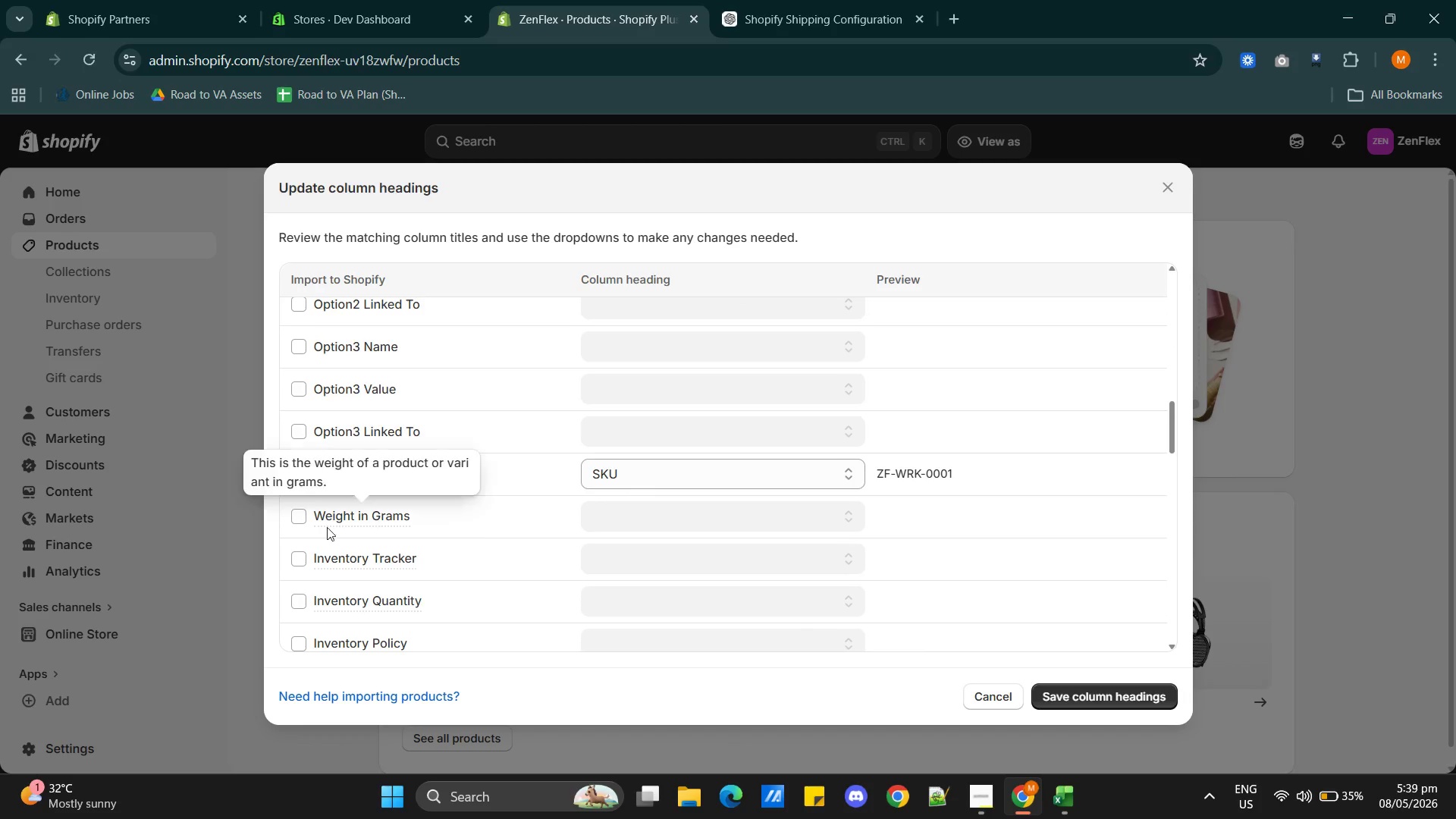 
left_click([304, 518])
 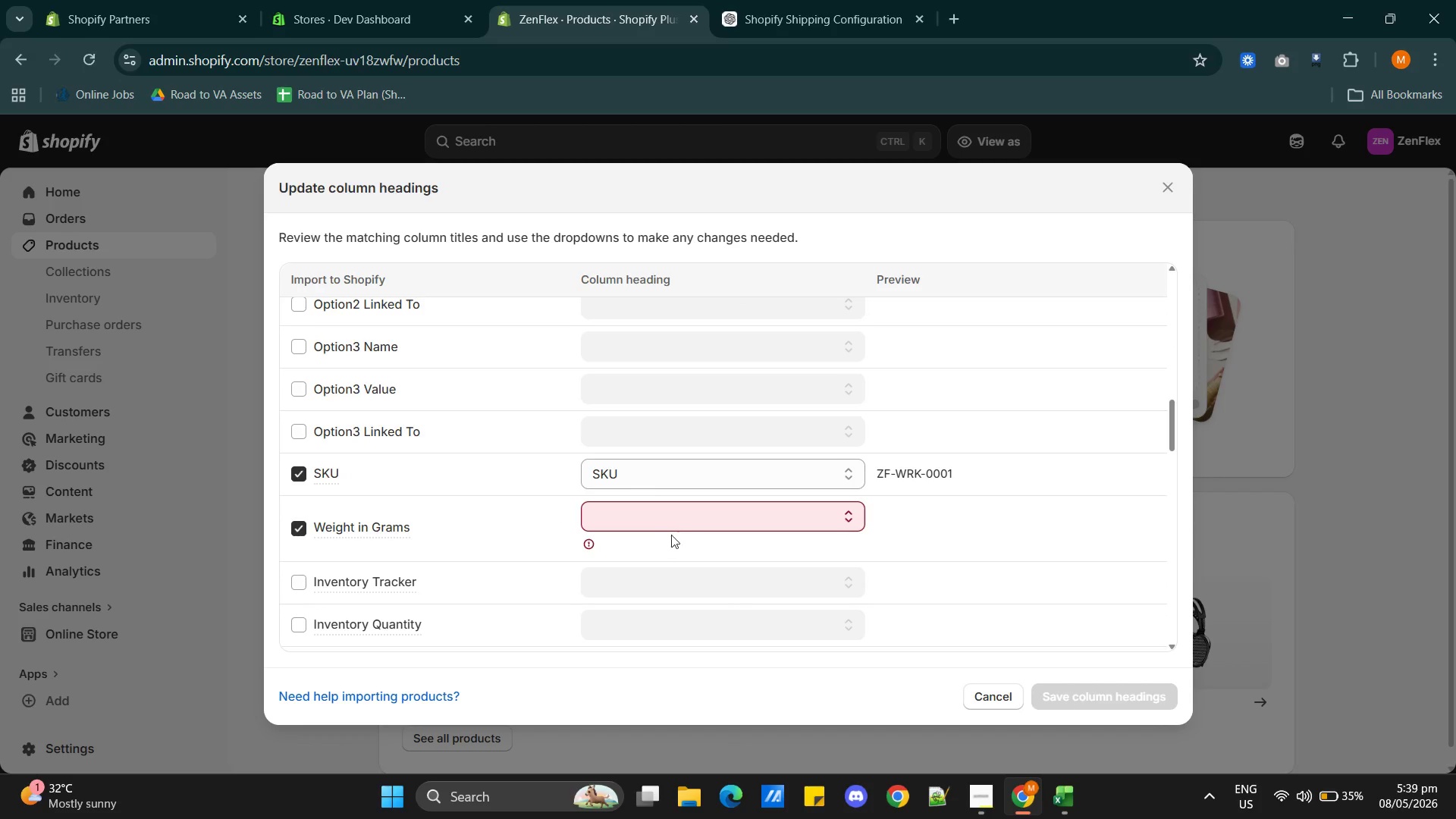 
left_click([704, 523])
 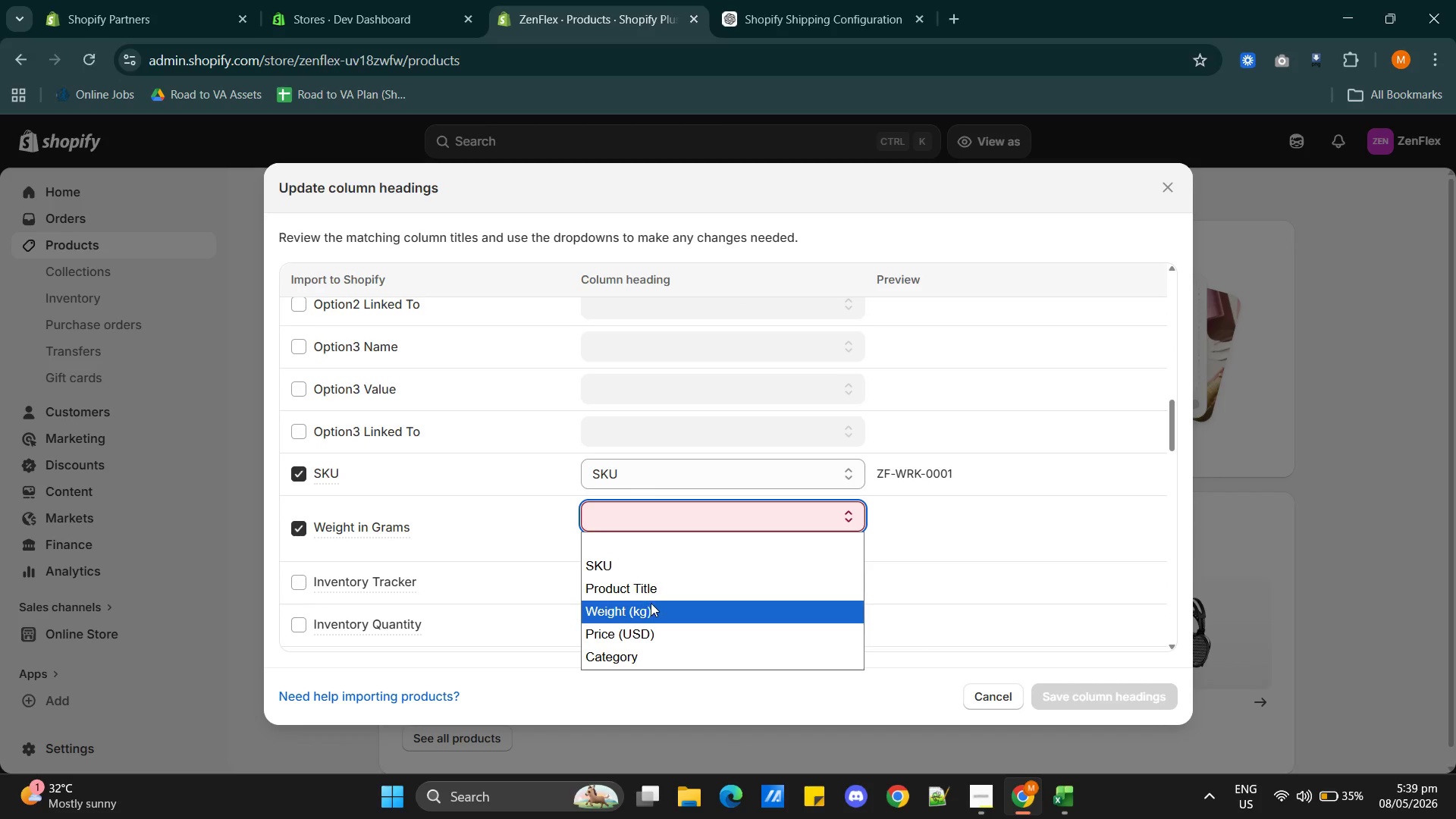 
left_click([648, 604])
 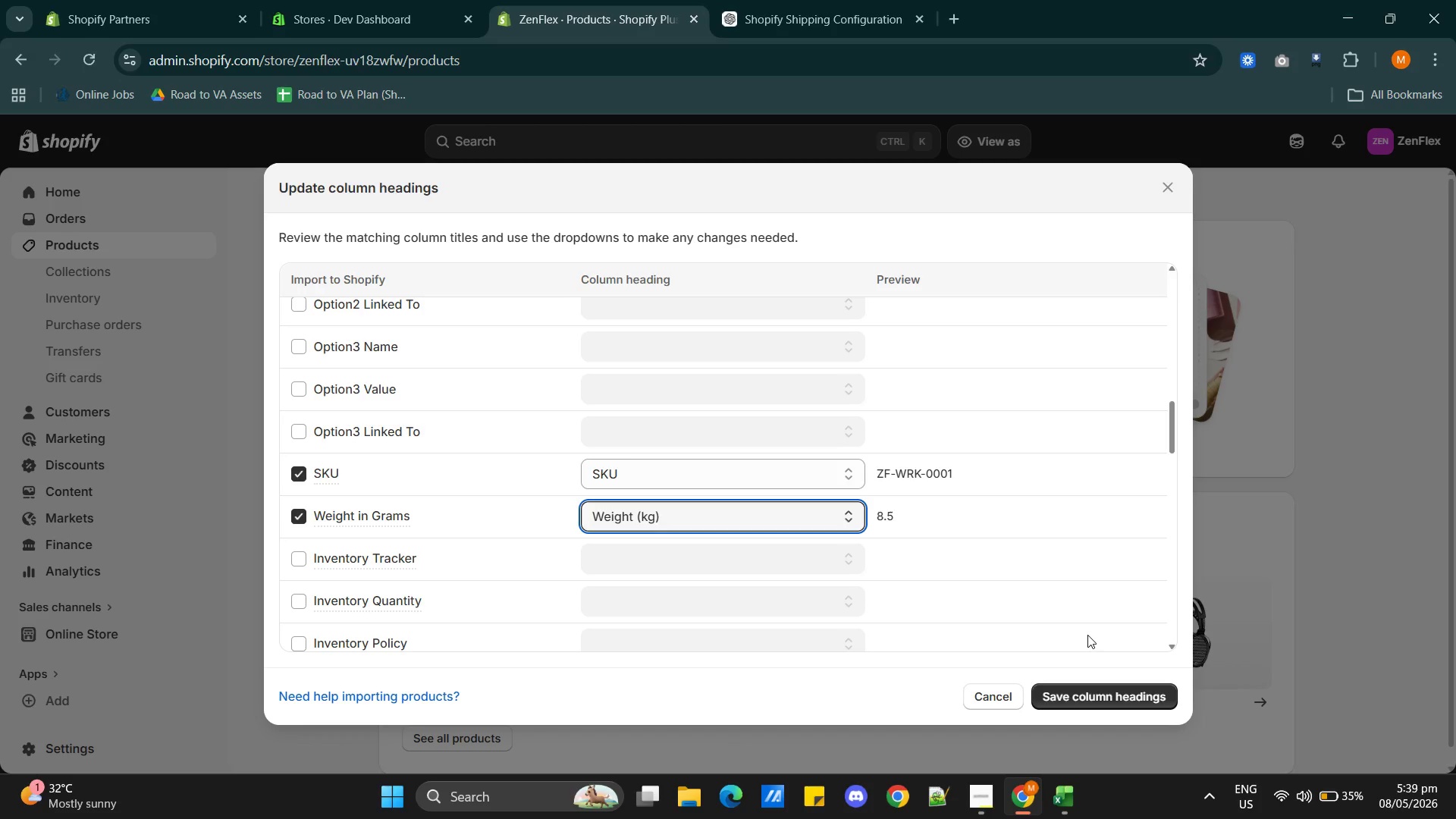 
left_click([1094, 698])
 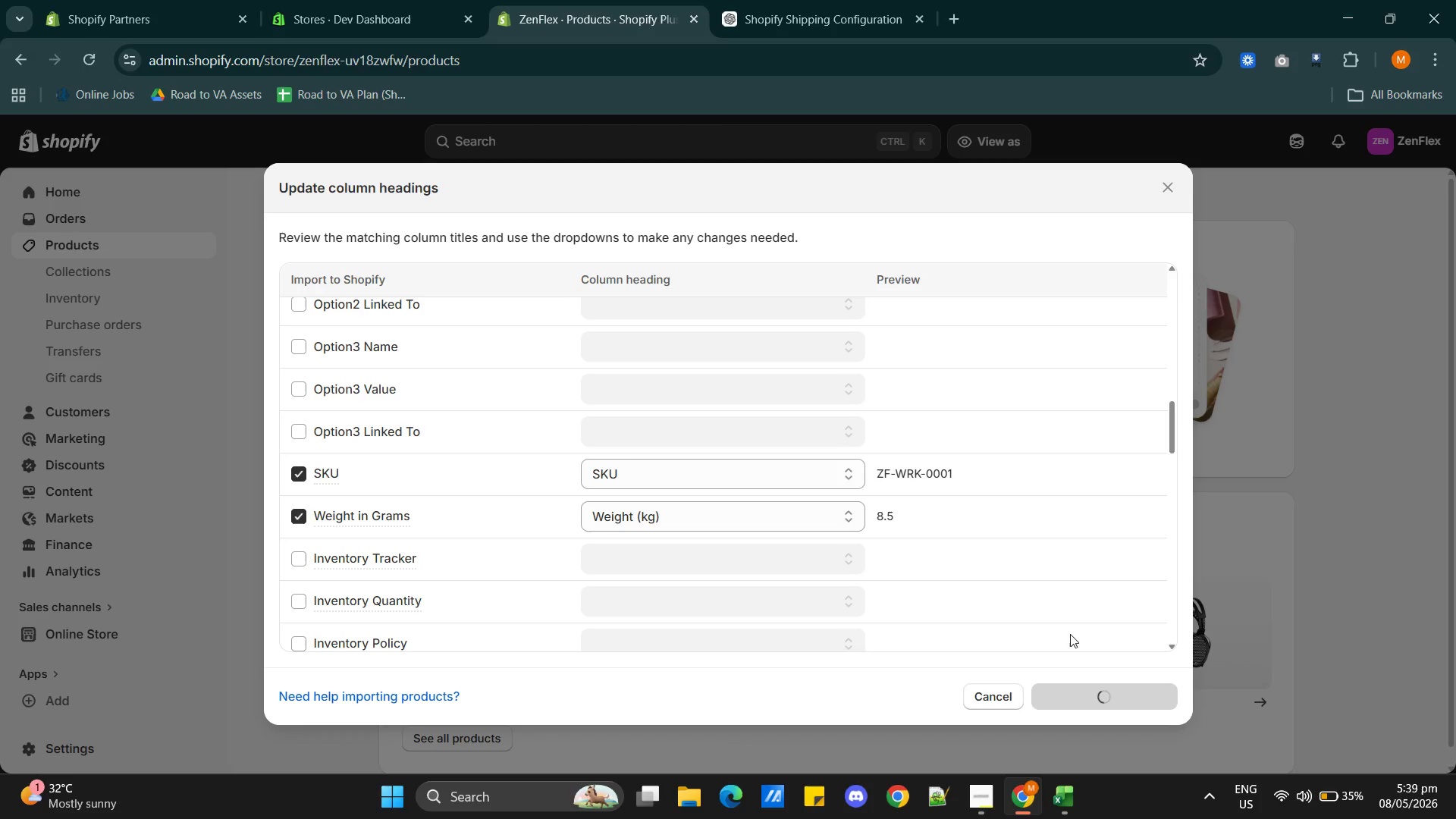 
mouse_move([1052, 623])
 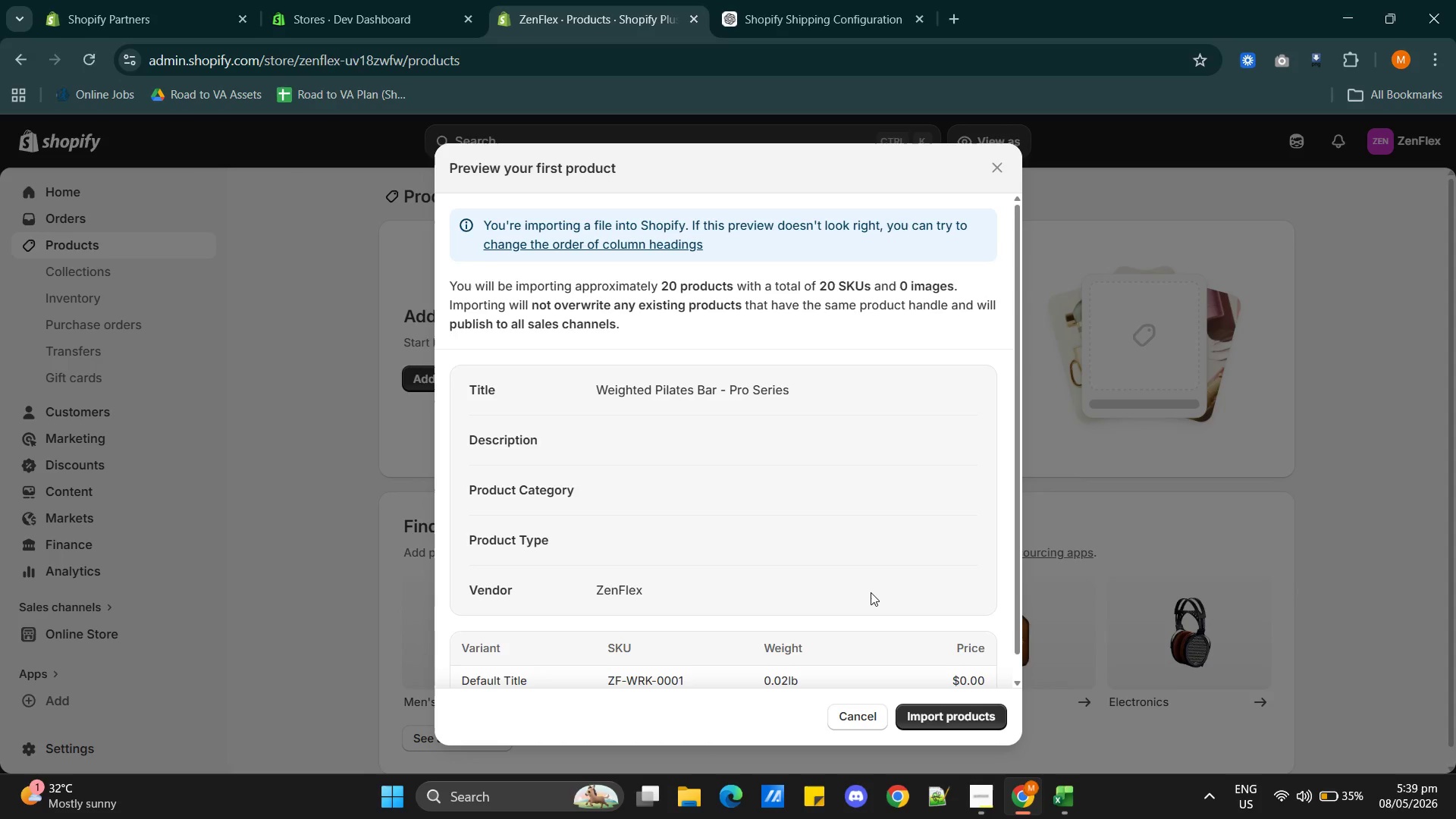 
scroll: coordinate [868, 594], scroll_direction: down, amount: 10.0
 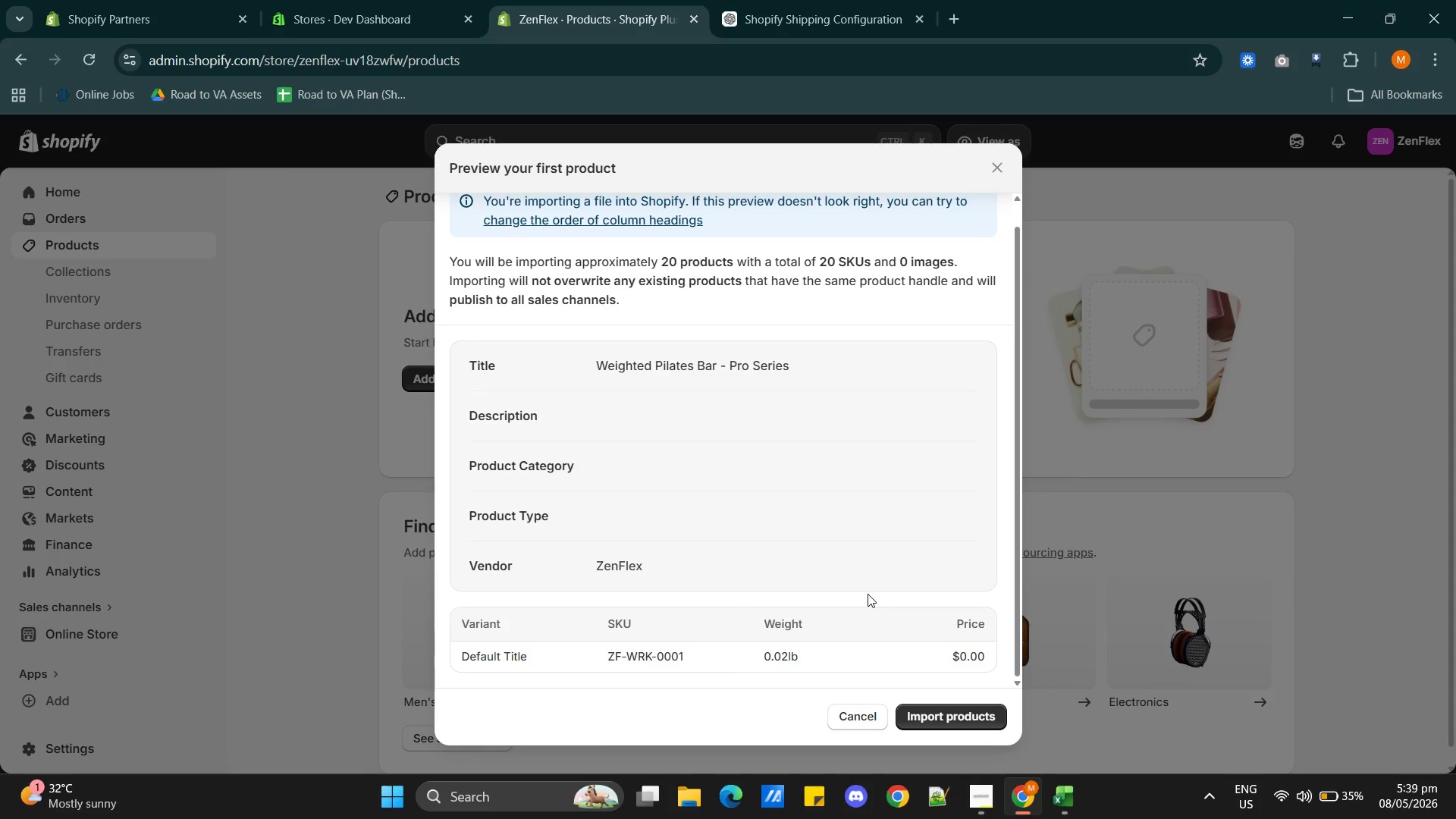 
scroll: coordinate [868, 594], scroll_direction: up, amount: 3.0
 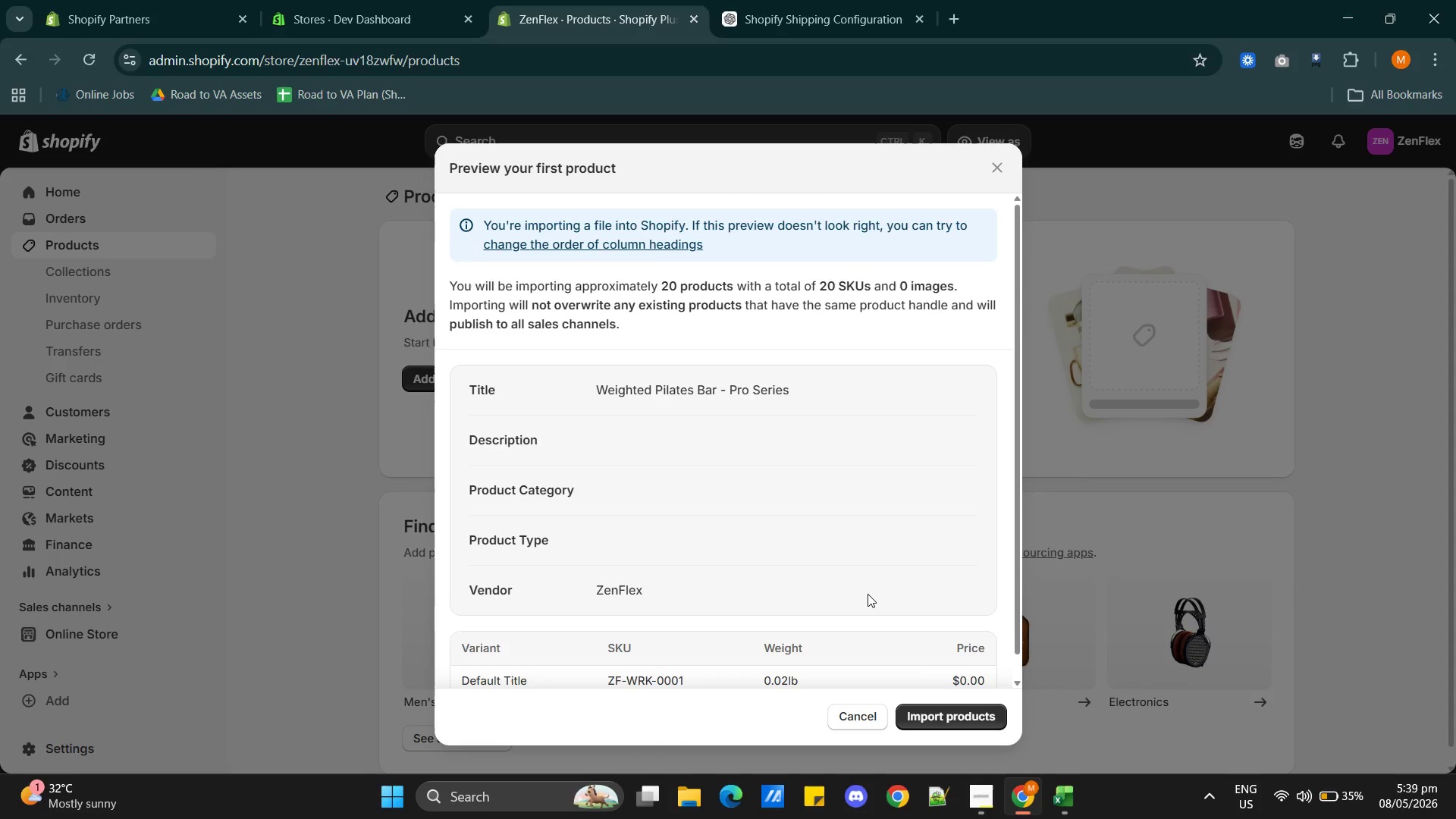 
scroll: coordinate [867, 594], scroll_direction: down, amount: 18.0
 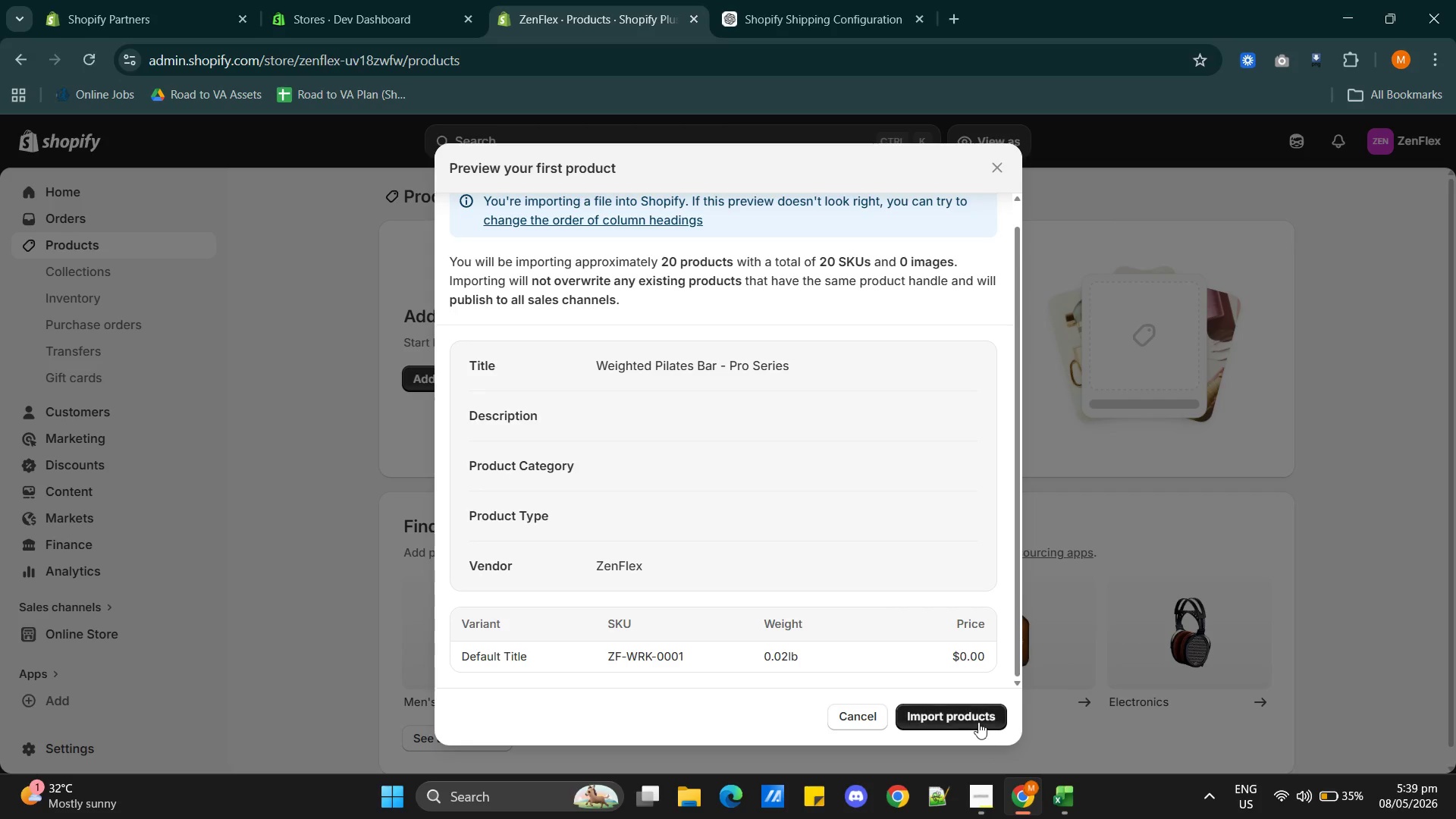 
left_click([962, 723])
 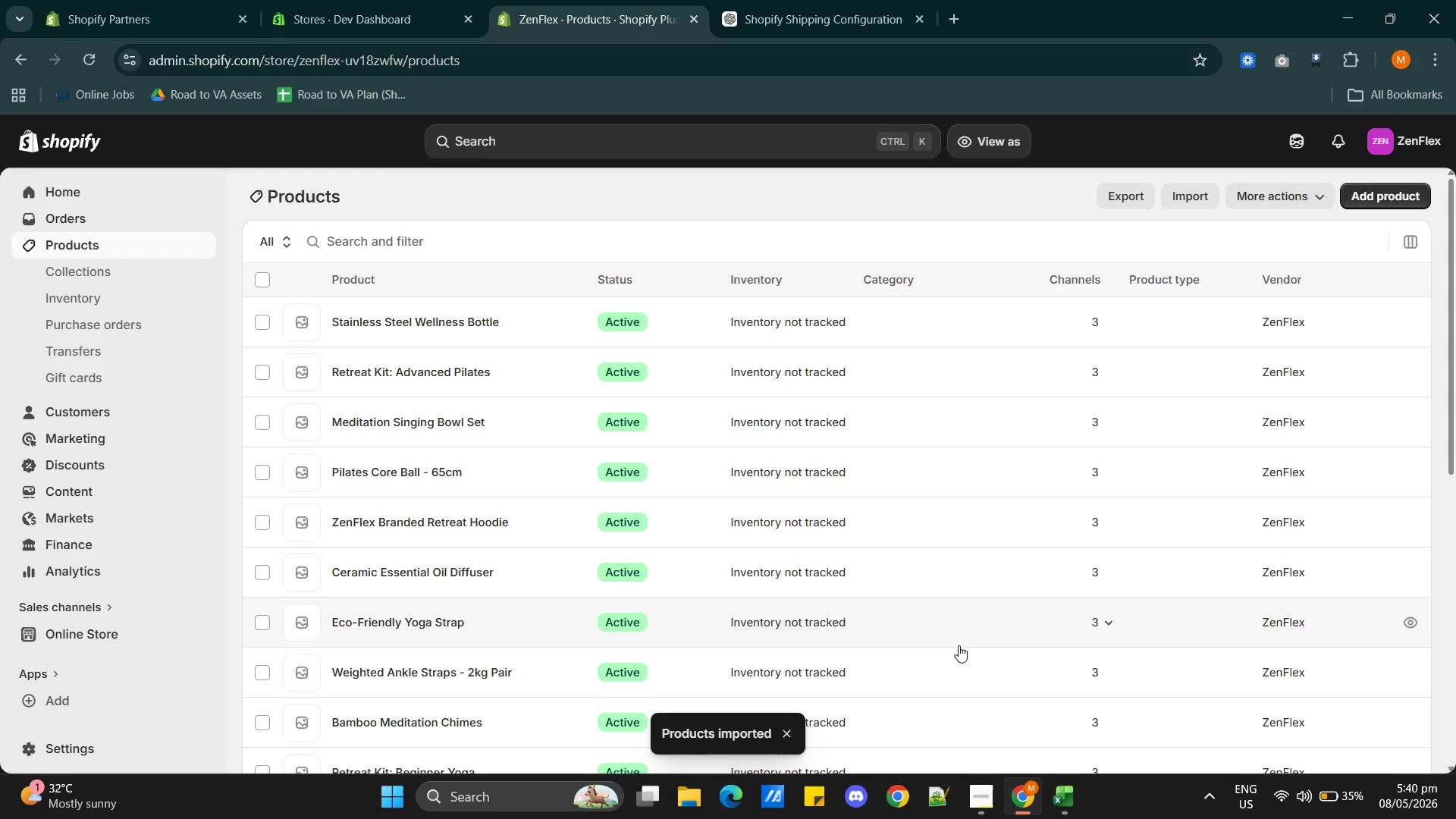 
wait(32.23)
 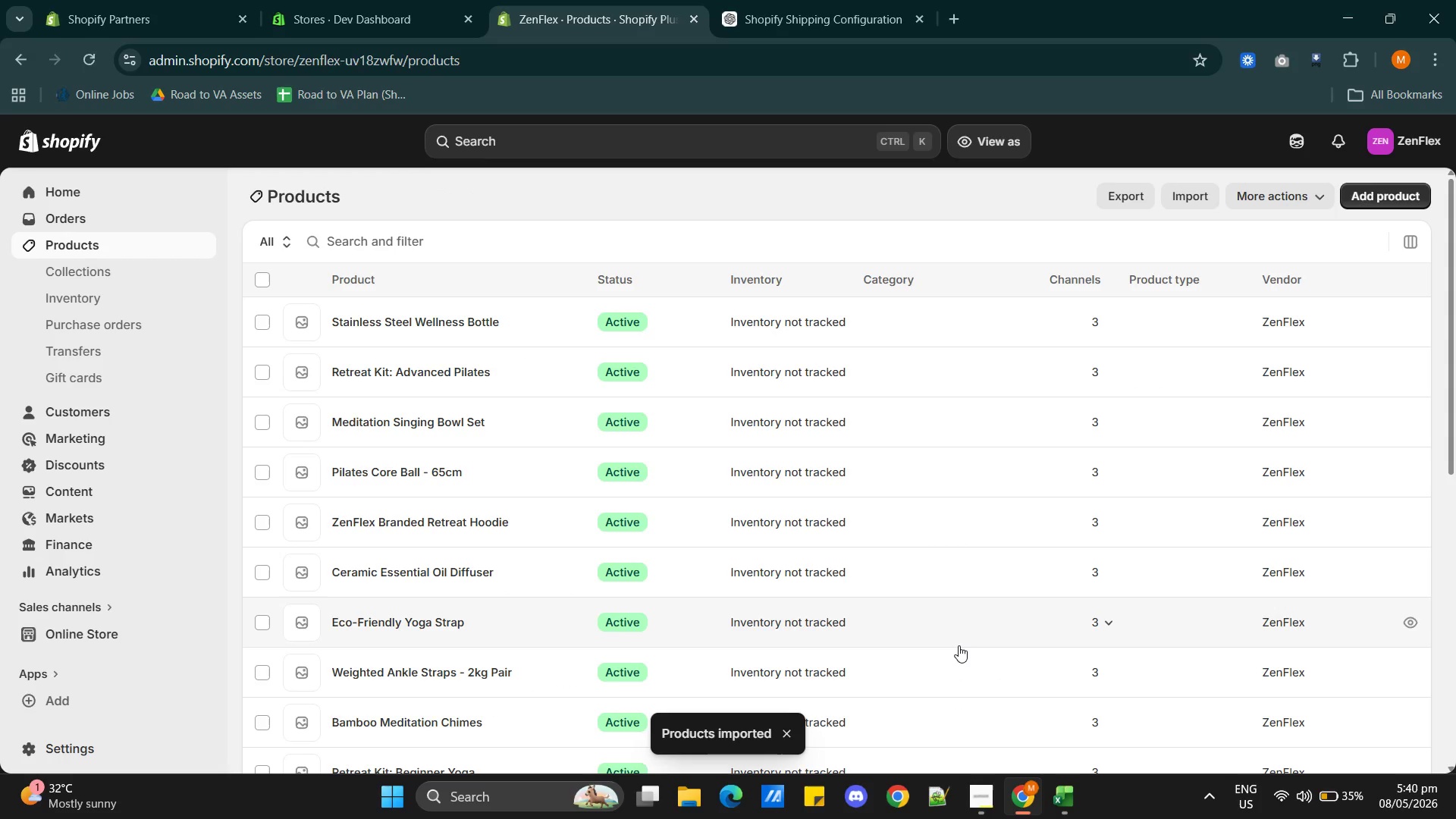 
scroll: coordinate [890, 402], scroll_direction: down, amount: 9.0
 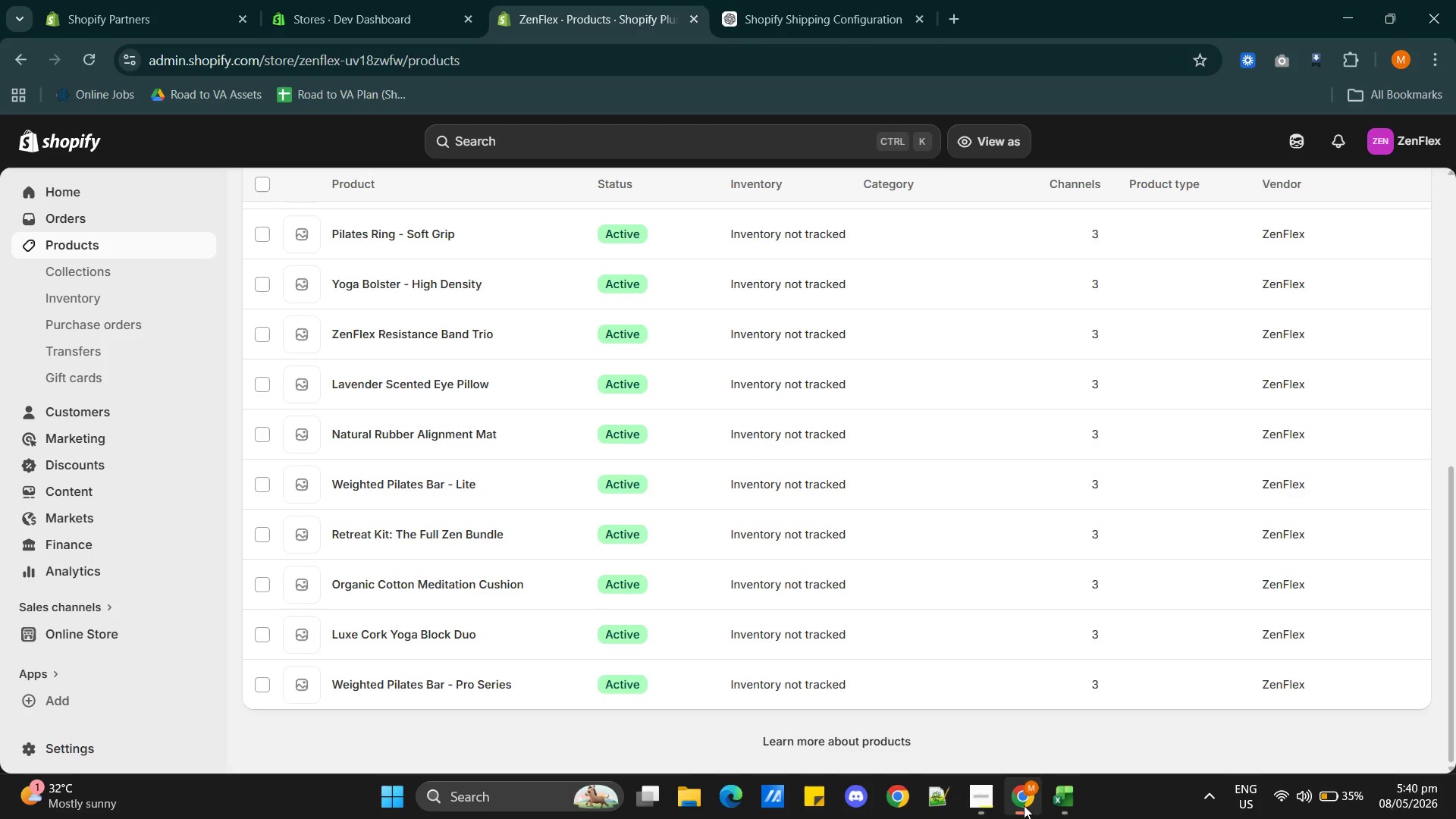 
left_click([983, 792])